 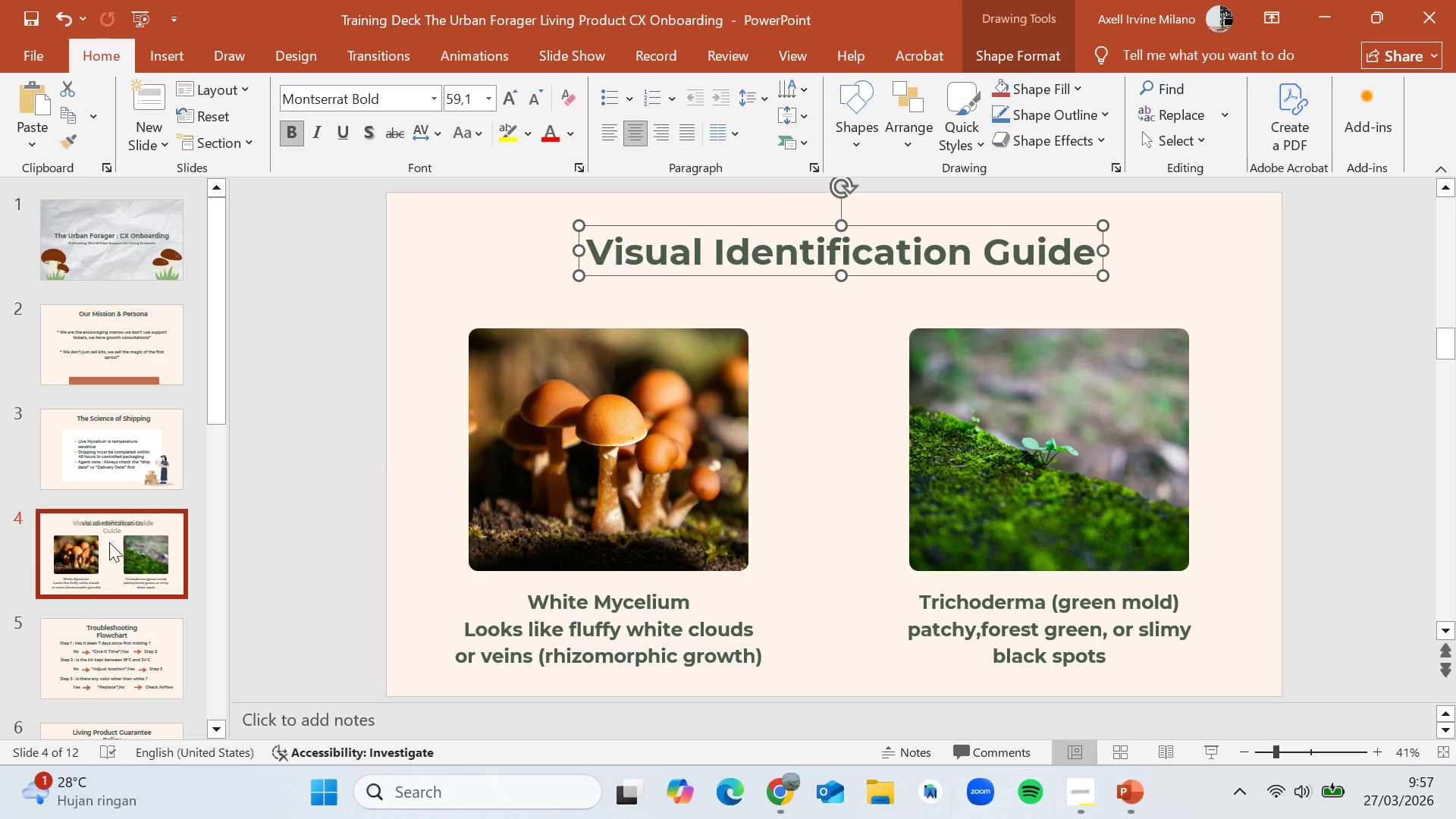 
scroll: coordinate [105, 579], scroll_direction: down, amount: 1.0
 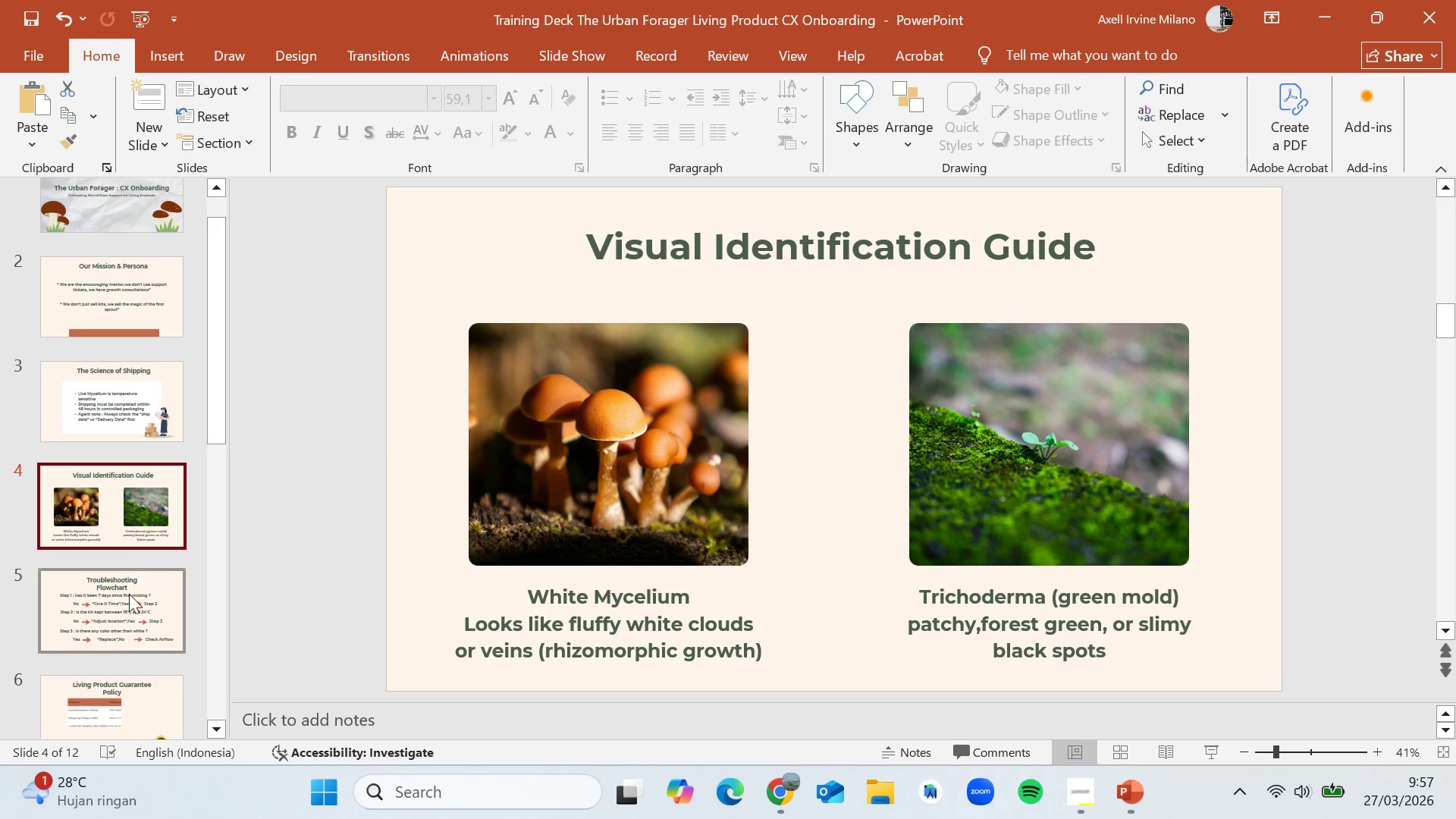 
left_click([129, 594])
 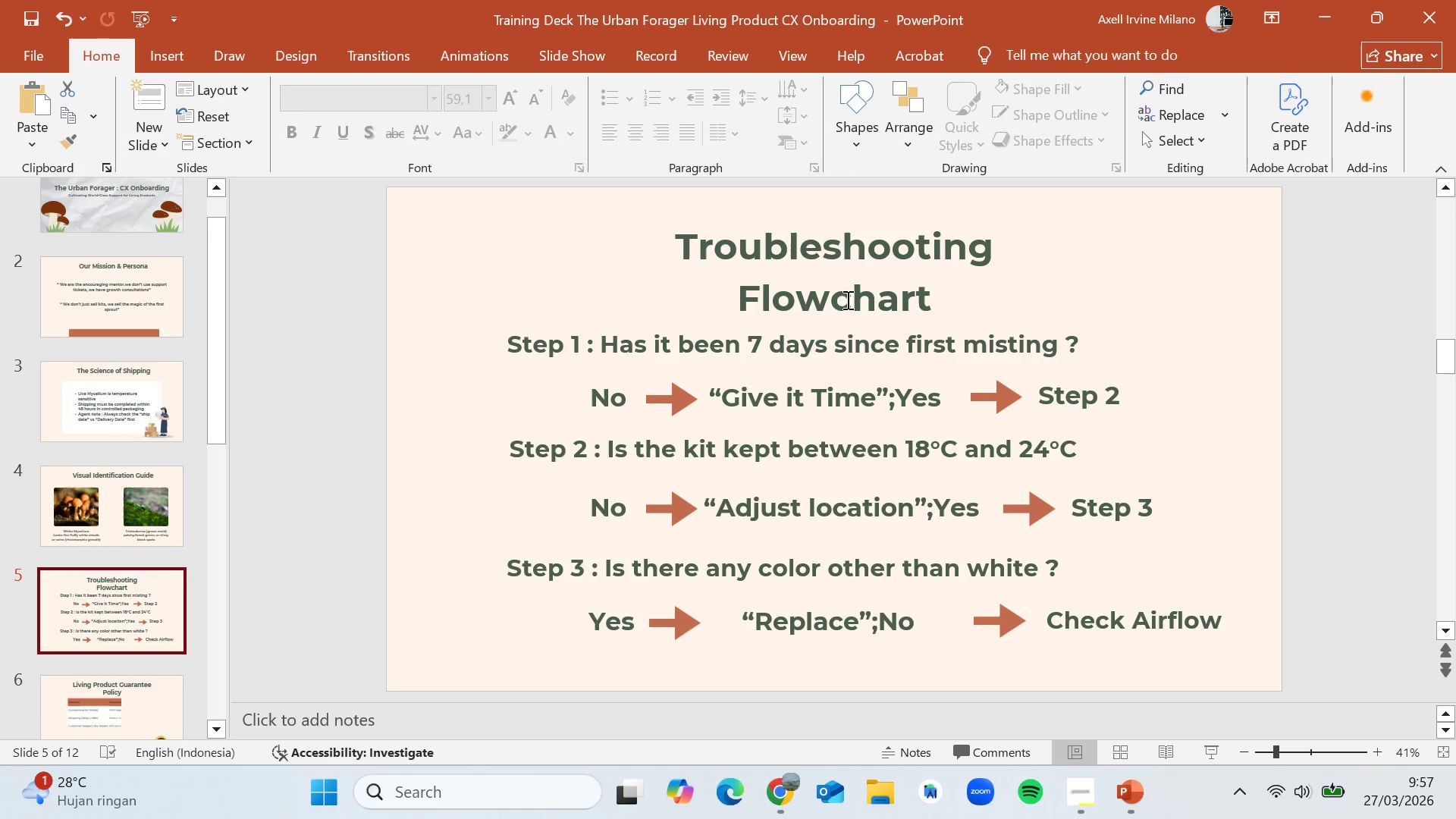 
left_click([849, 293])
 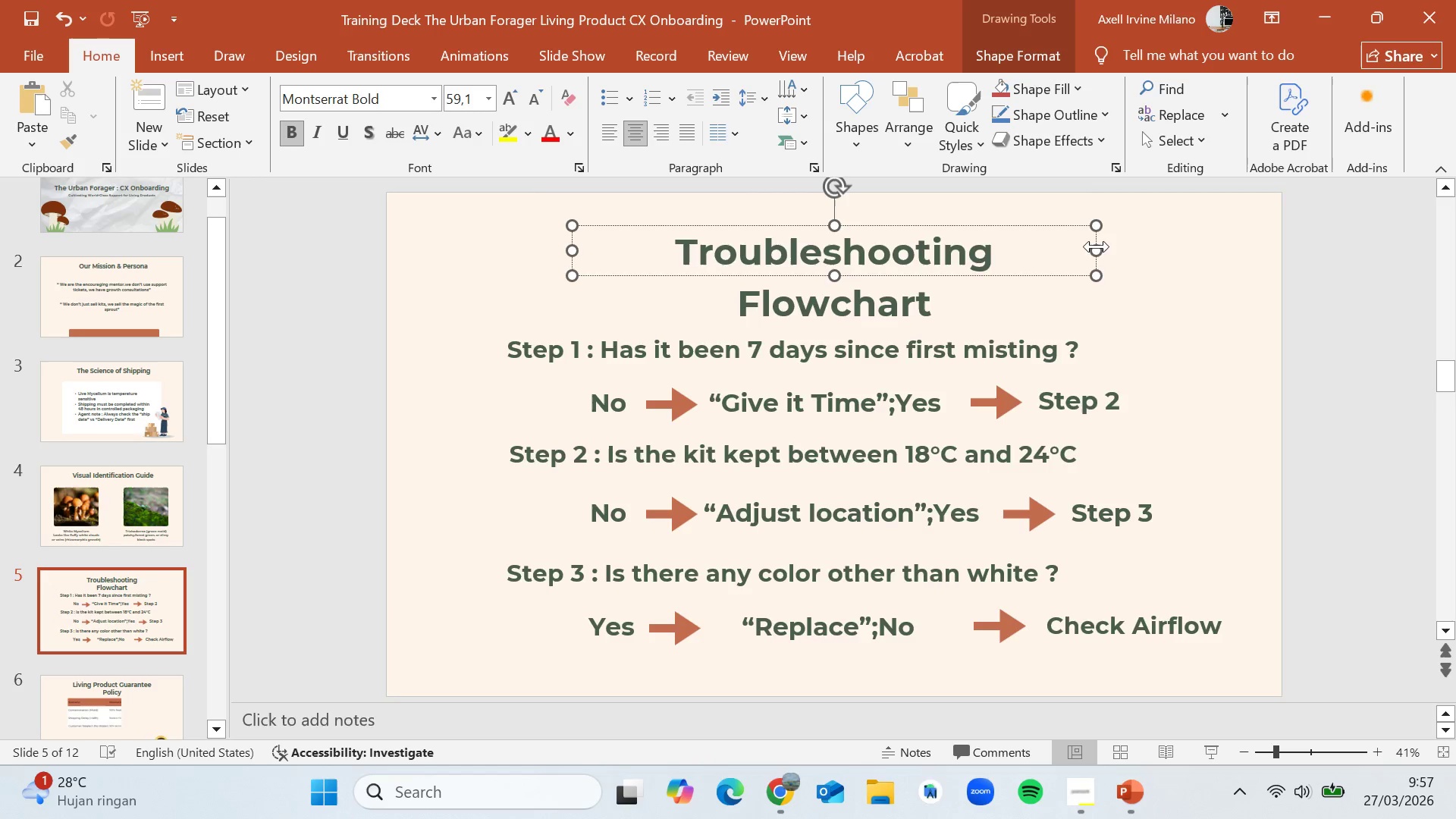 
left_click_drag(start_coordinate=[1096, 250], to_coordinate=[1109, 251])
 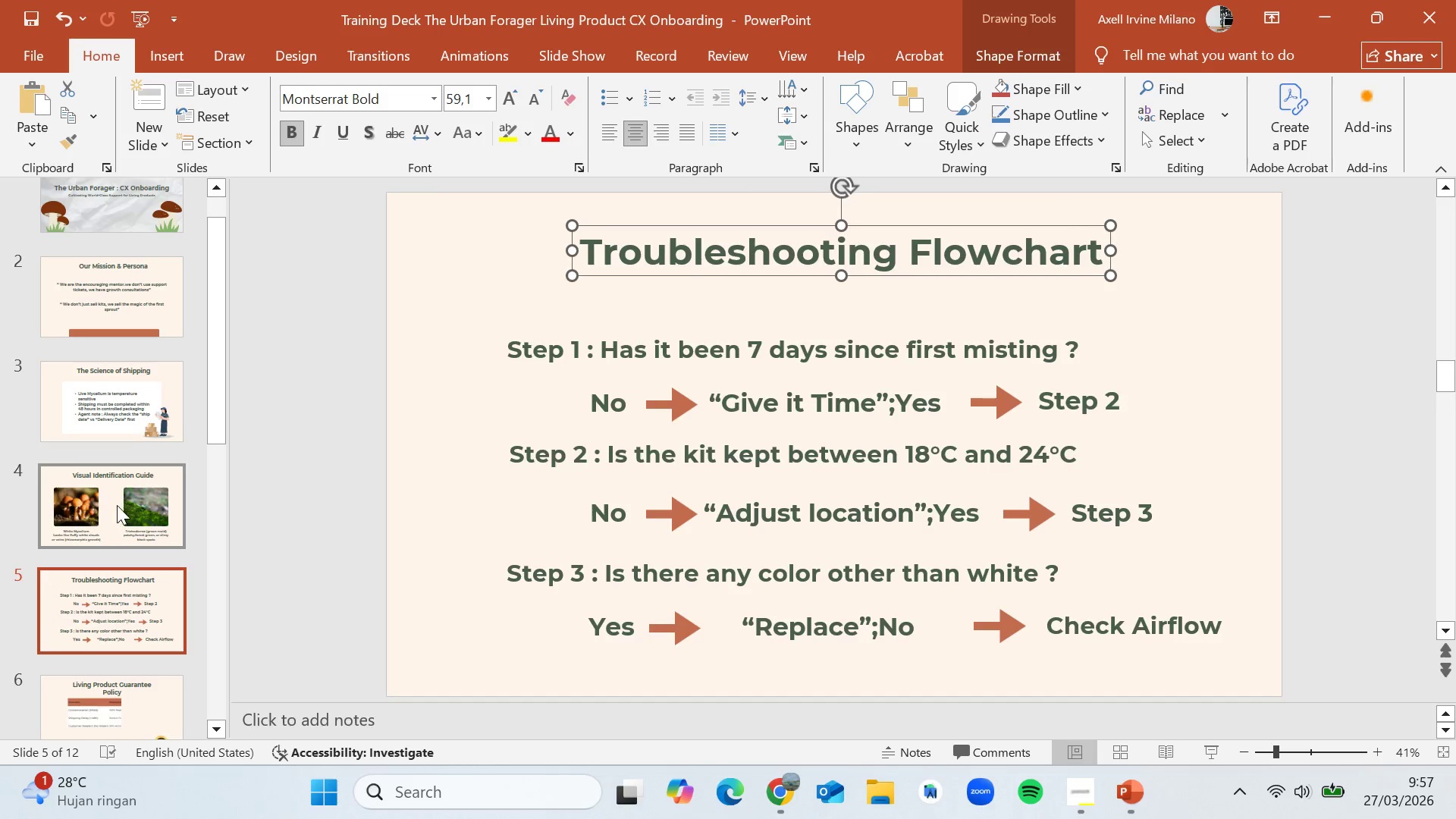 
scroll: coordinate [113, 511], scroll_direction: down, amount: 3.0
 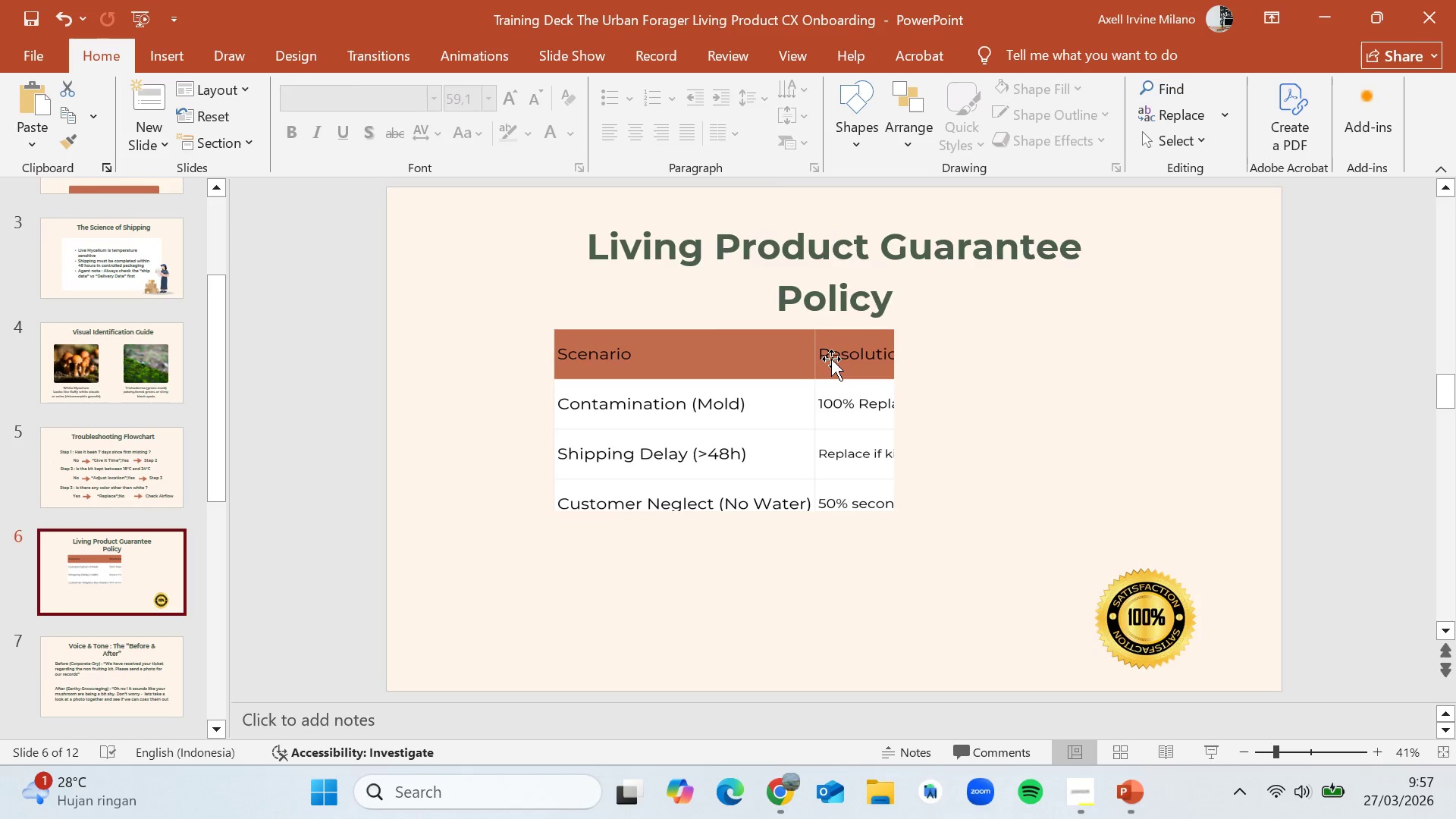 
left_click([831, 359])
 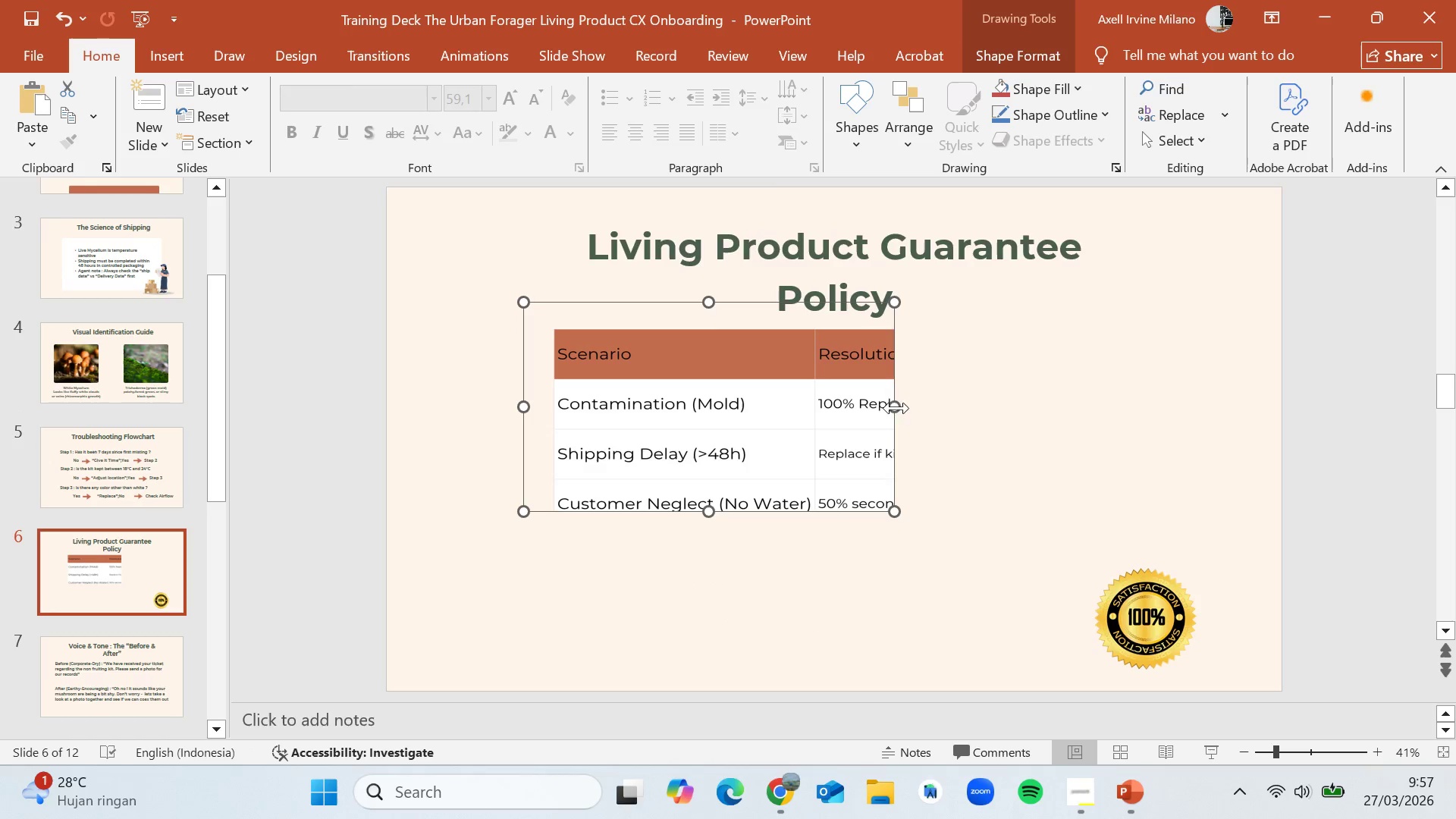 
left_click_drag(start_coordinate=[896, 407], to_coordinate=[1072, 410])
 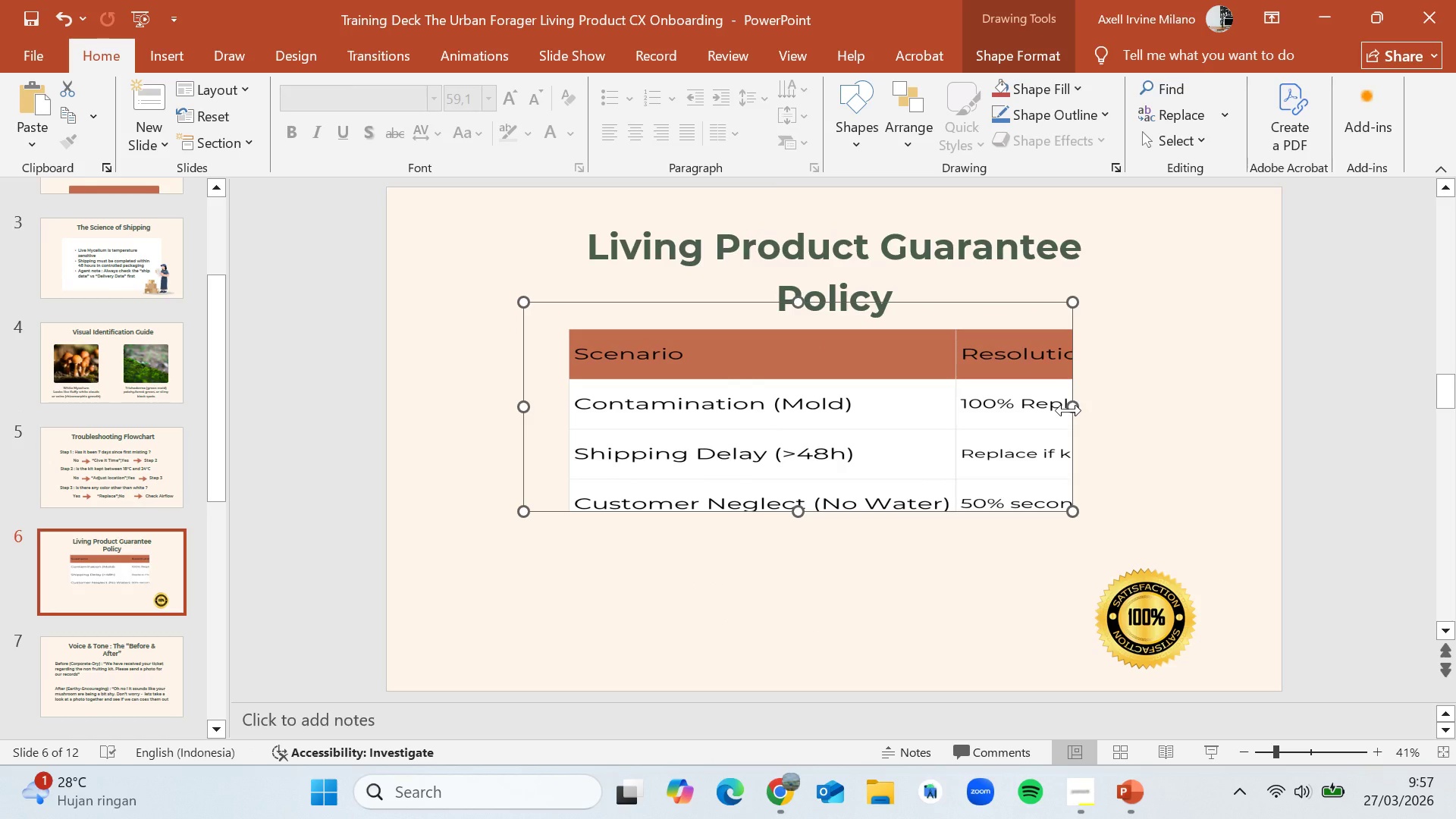 
key(Control+Z)
 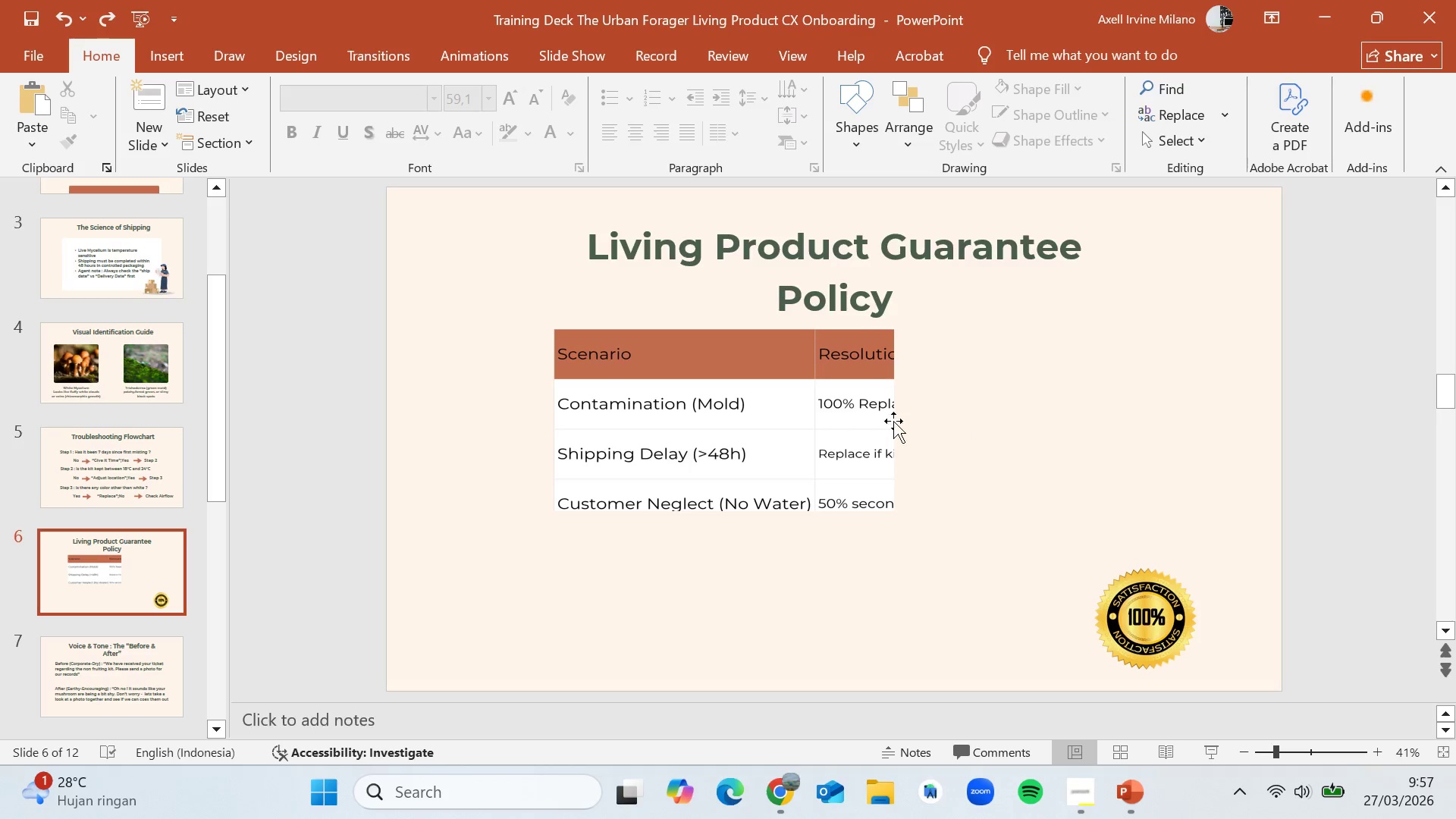 
double_click([780, 413])
 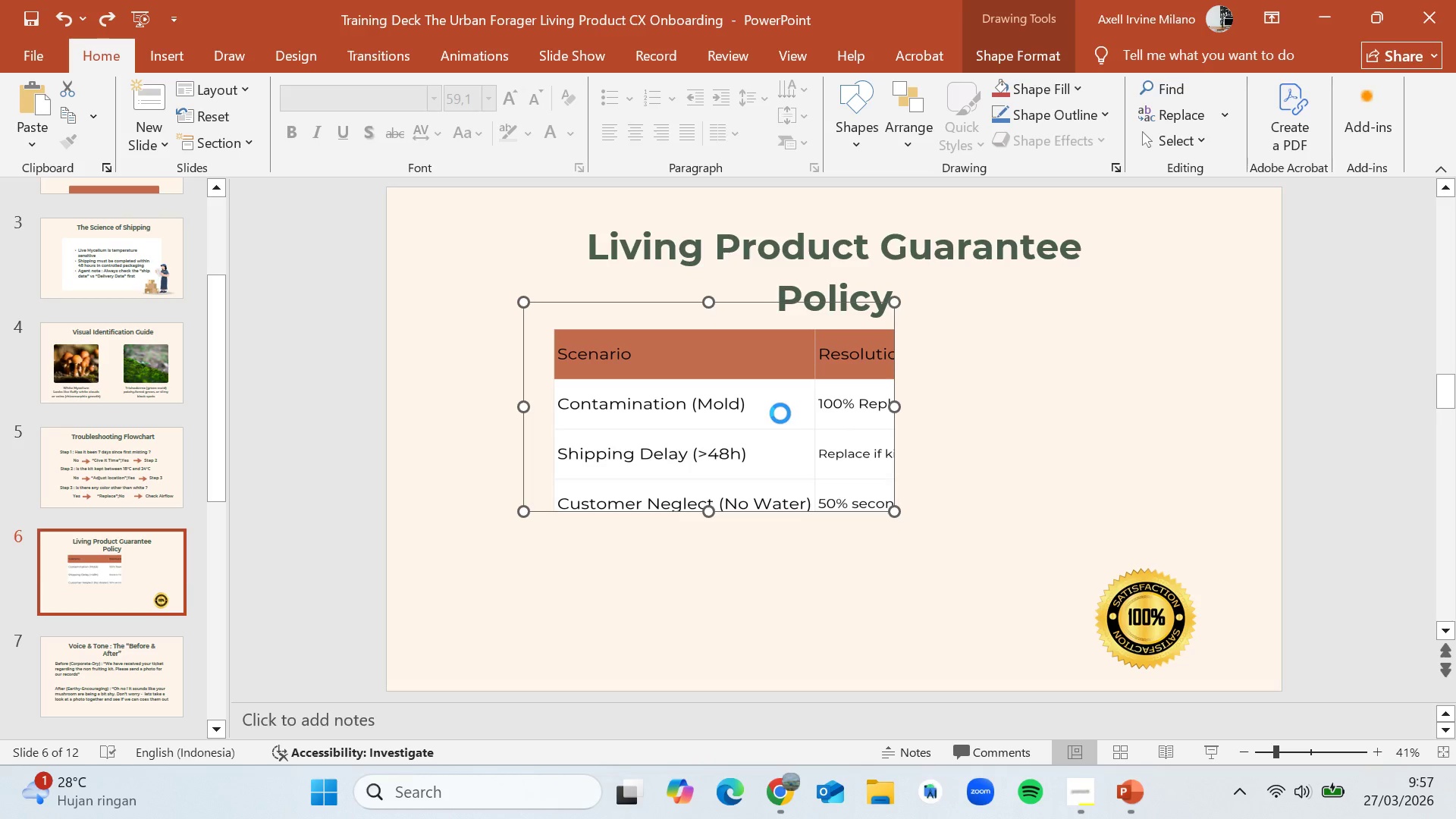 
triple_click([780, 413])
 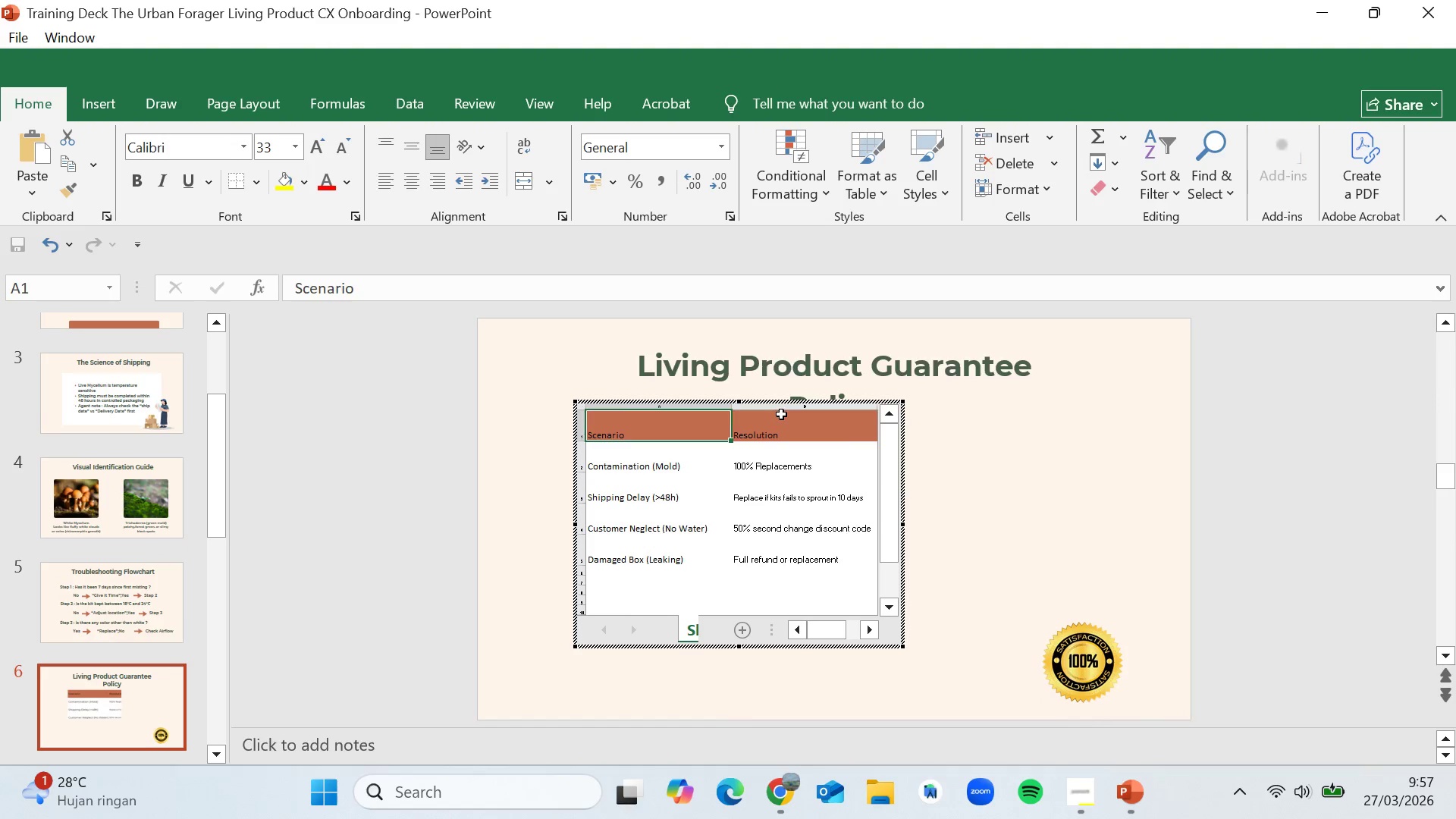 
left_click([962, 473])
 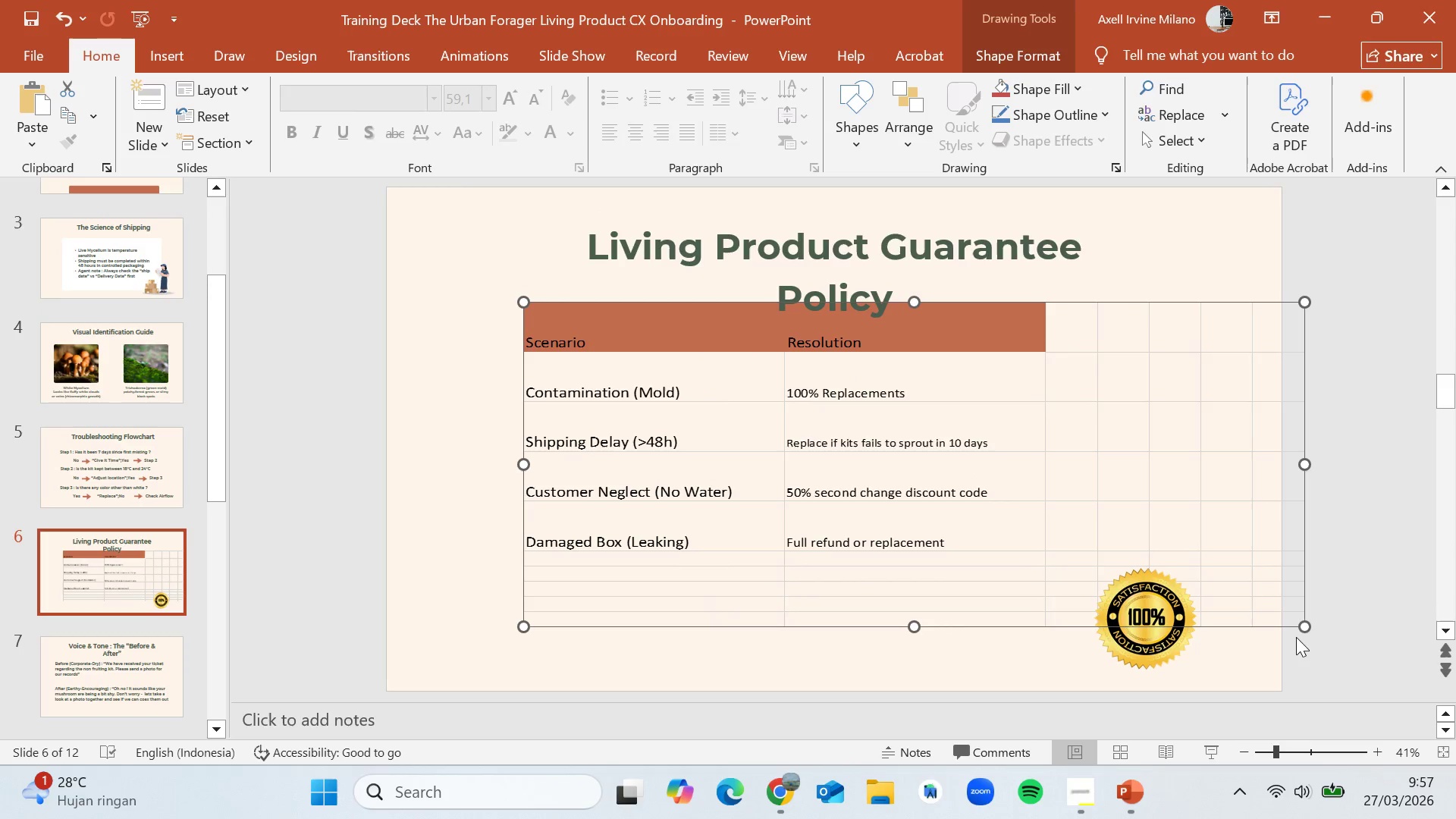 
left_click_drag(start_coordinate=[1305, 623], to_coordinate=[1117, 581])
 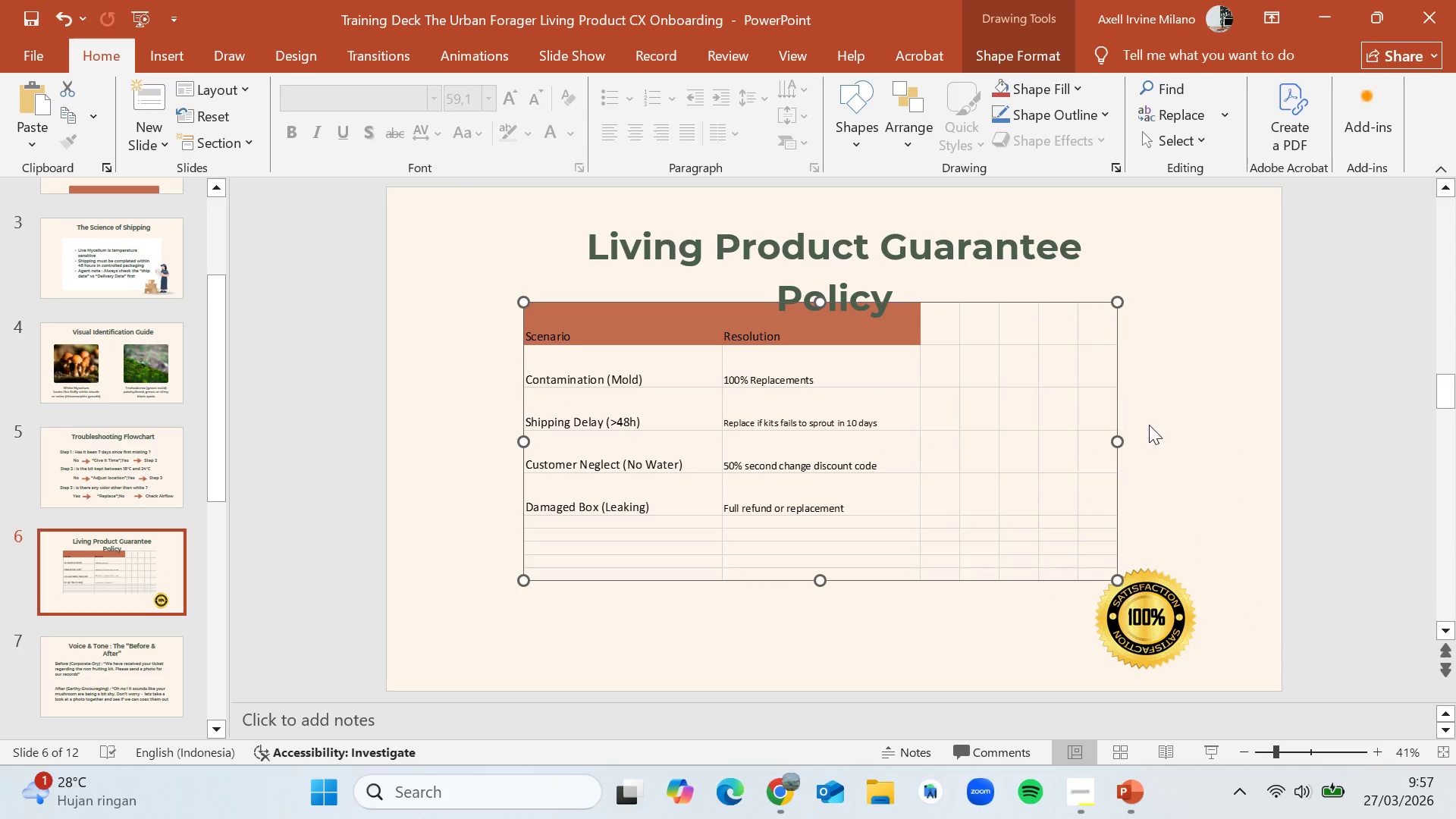 
left_click([1153, 425])
 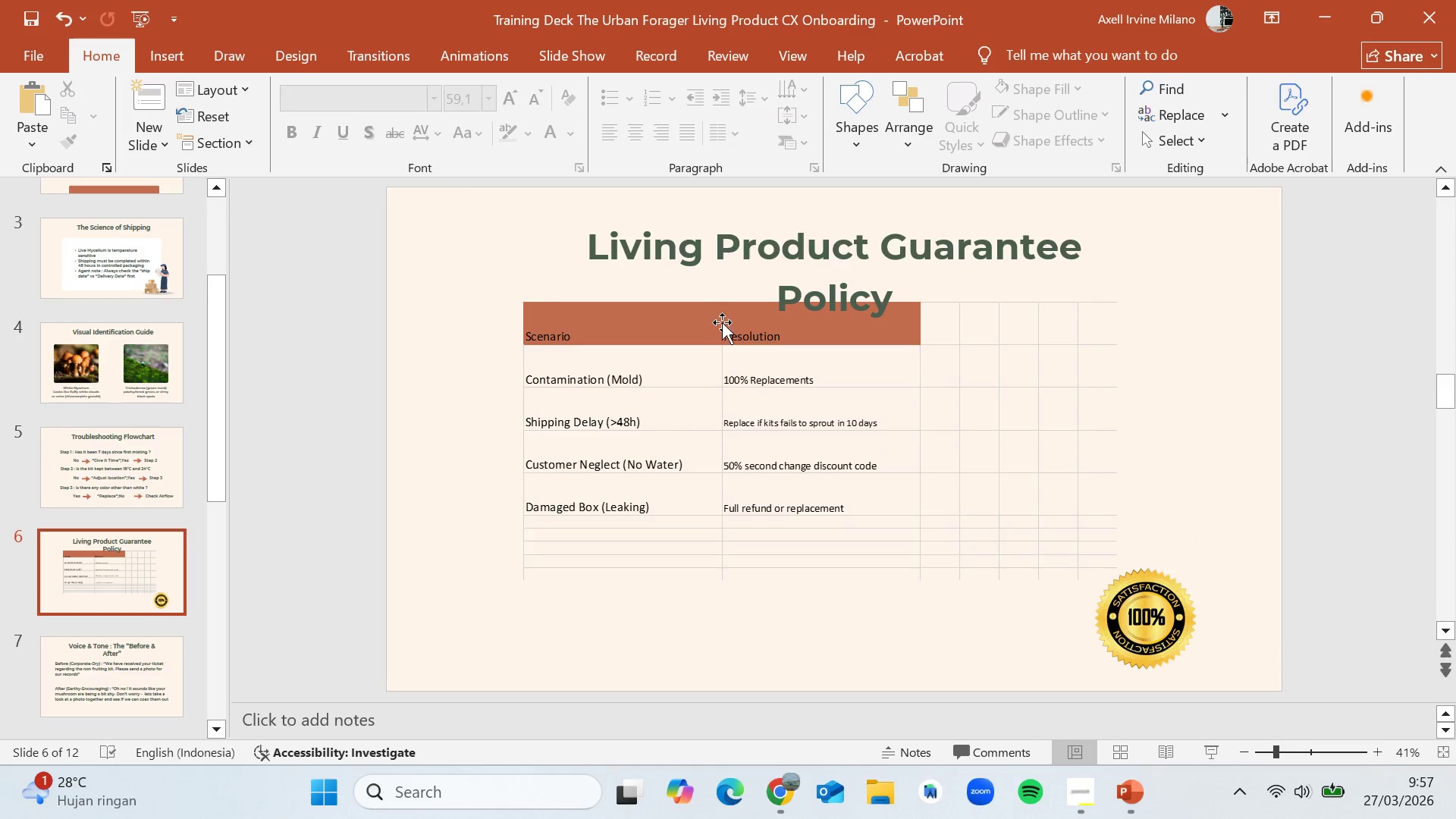 
left_click([735, 316])
 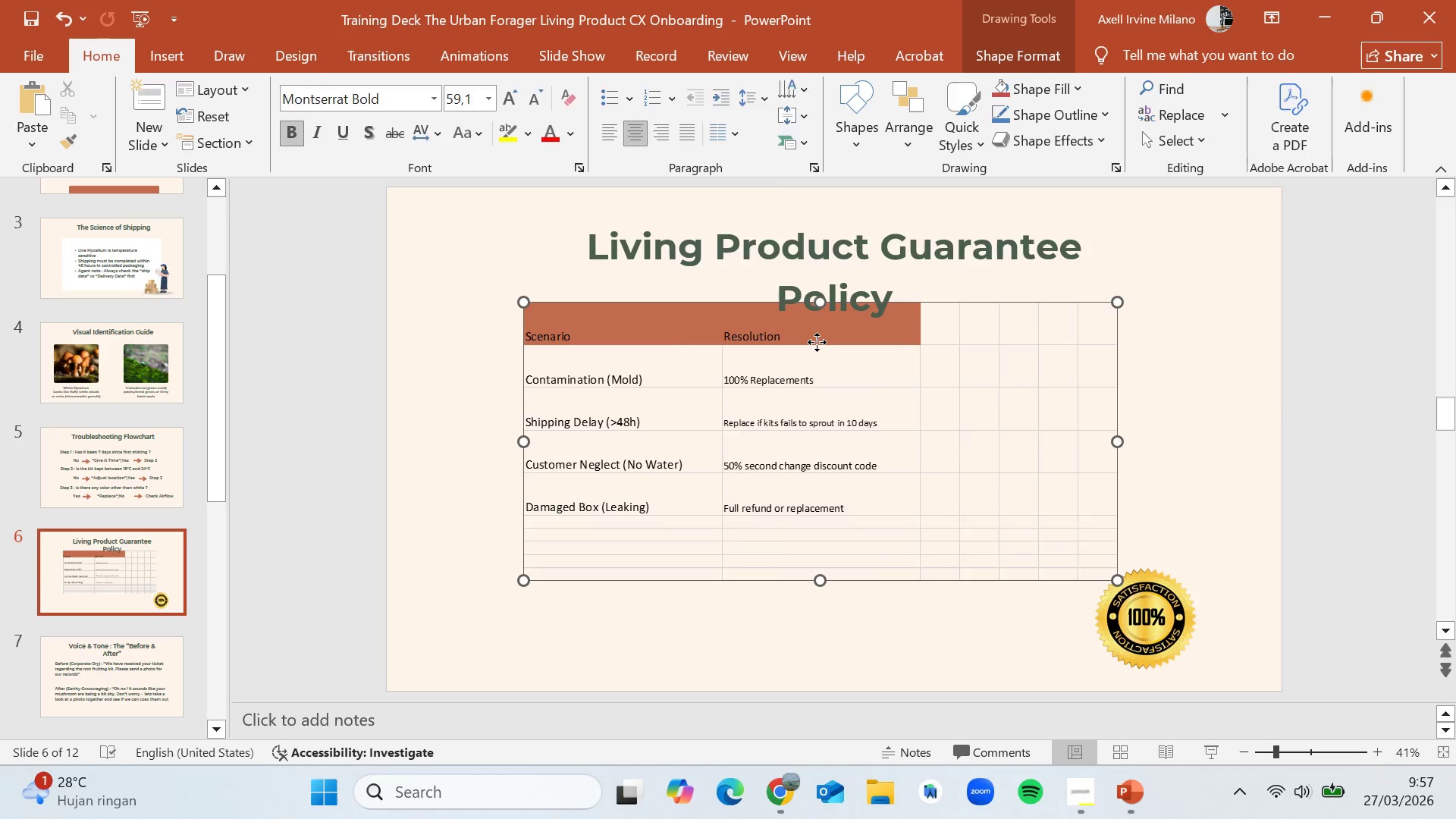 
left_click([817, 342])
 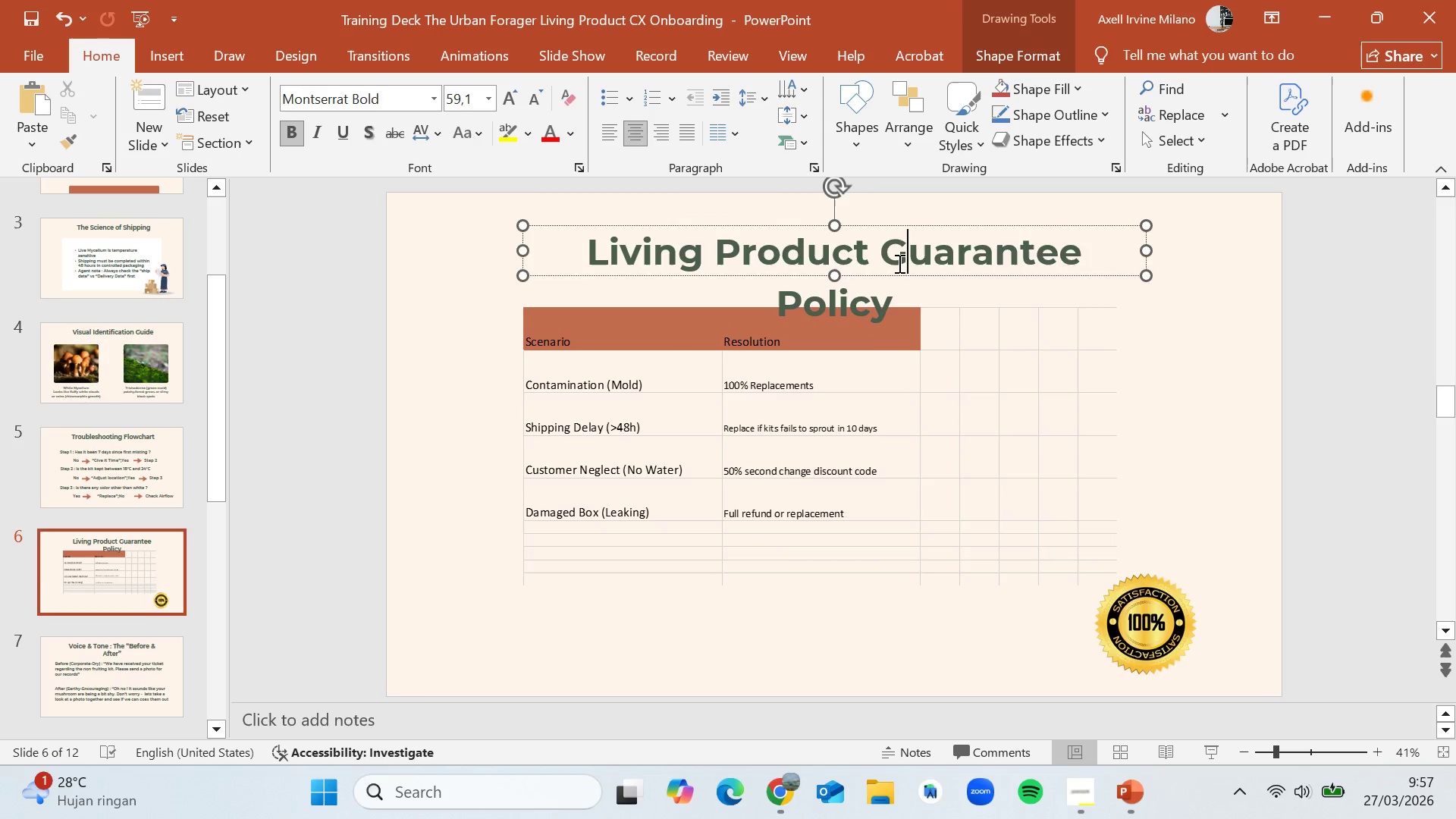 
left_click([898, 263])
 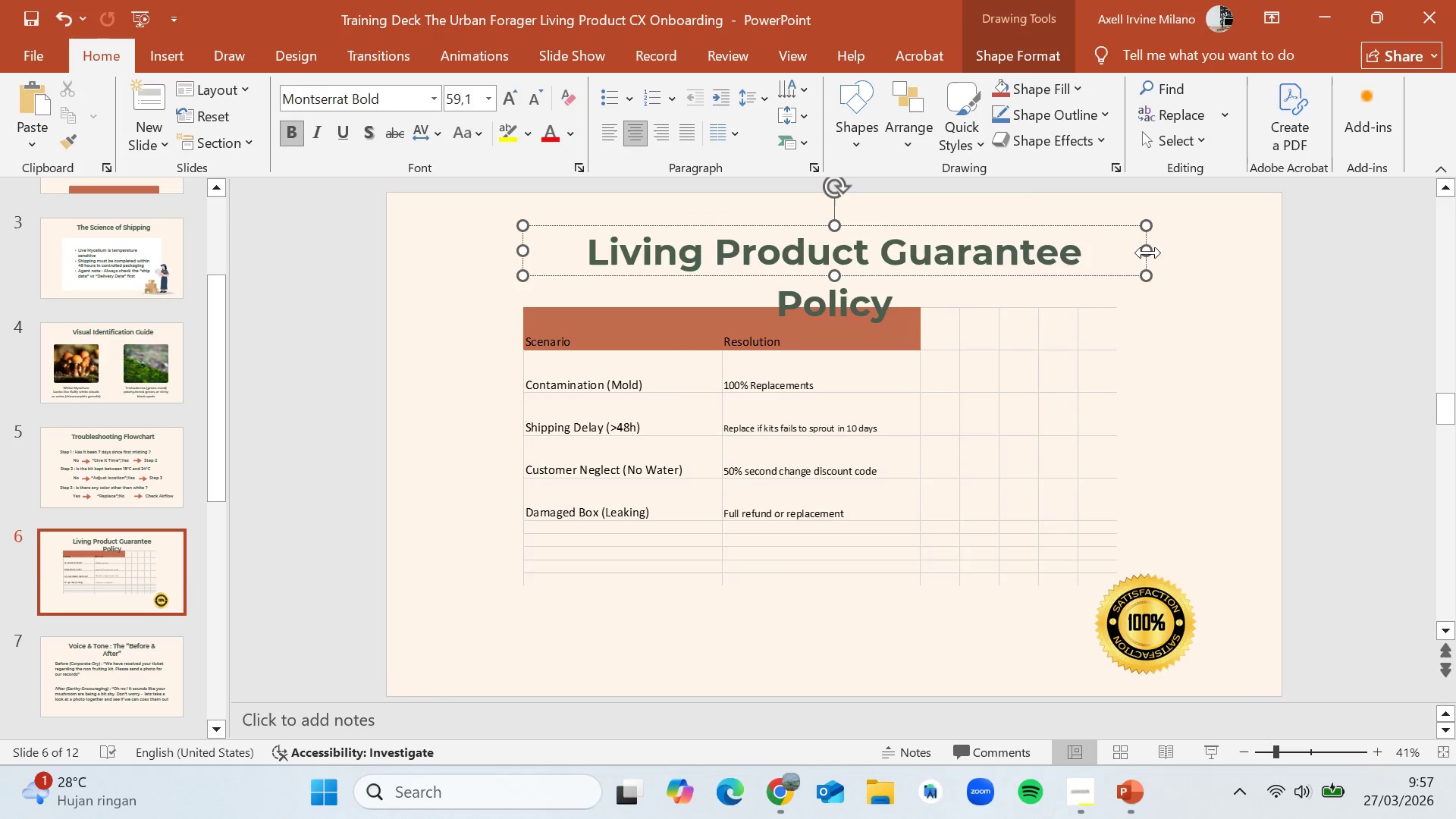 
left_click_drag(start_coordinate=[1148, 253], to_coordinate=[1191, 246])
 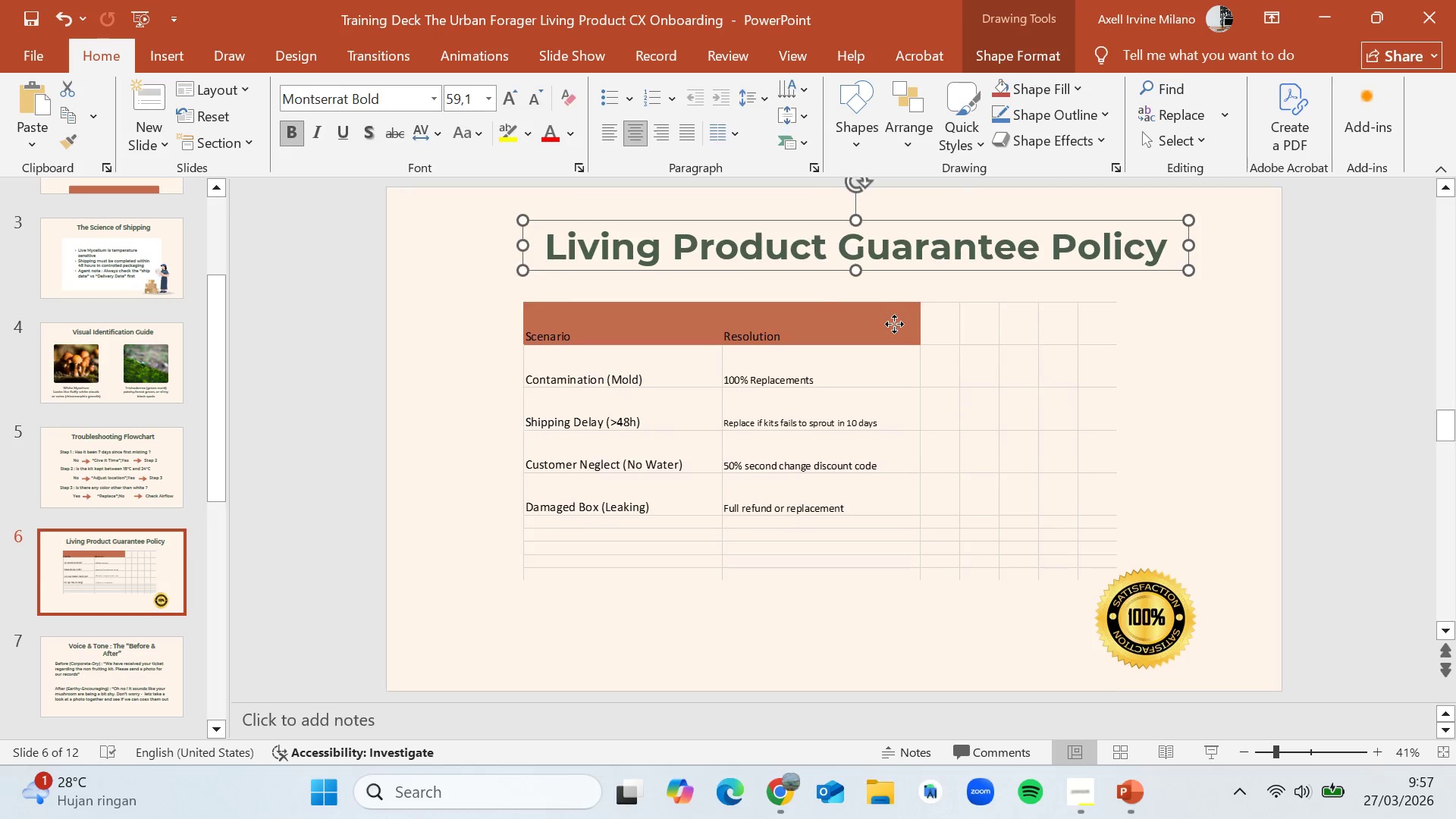 
left_click([894, 324])
 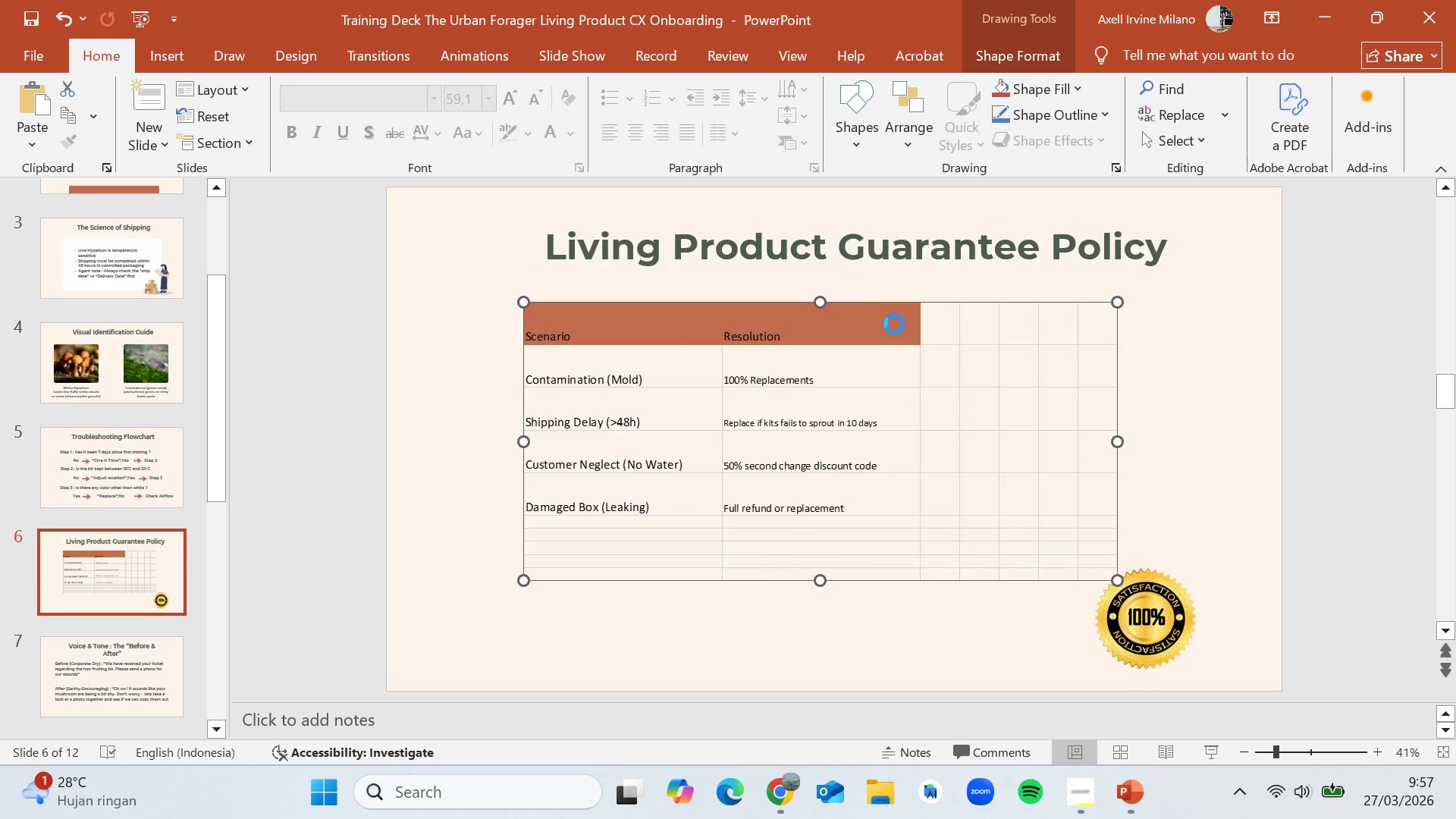 
left_click_drag(start_coordinate=[894, 324], to_coordinate=[927, 347])
 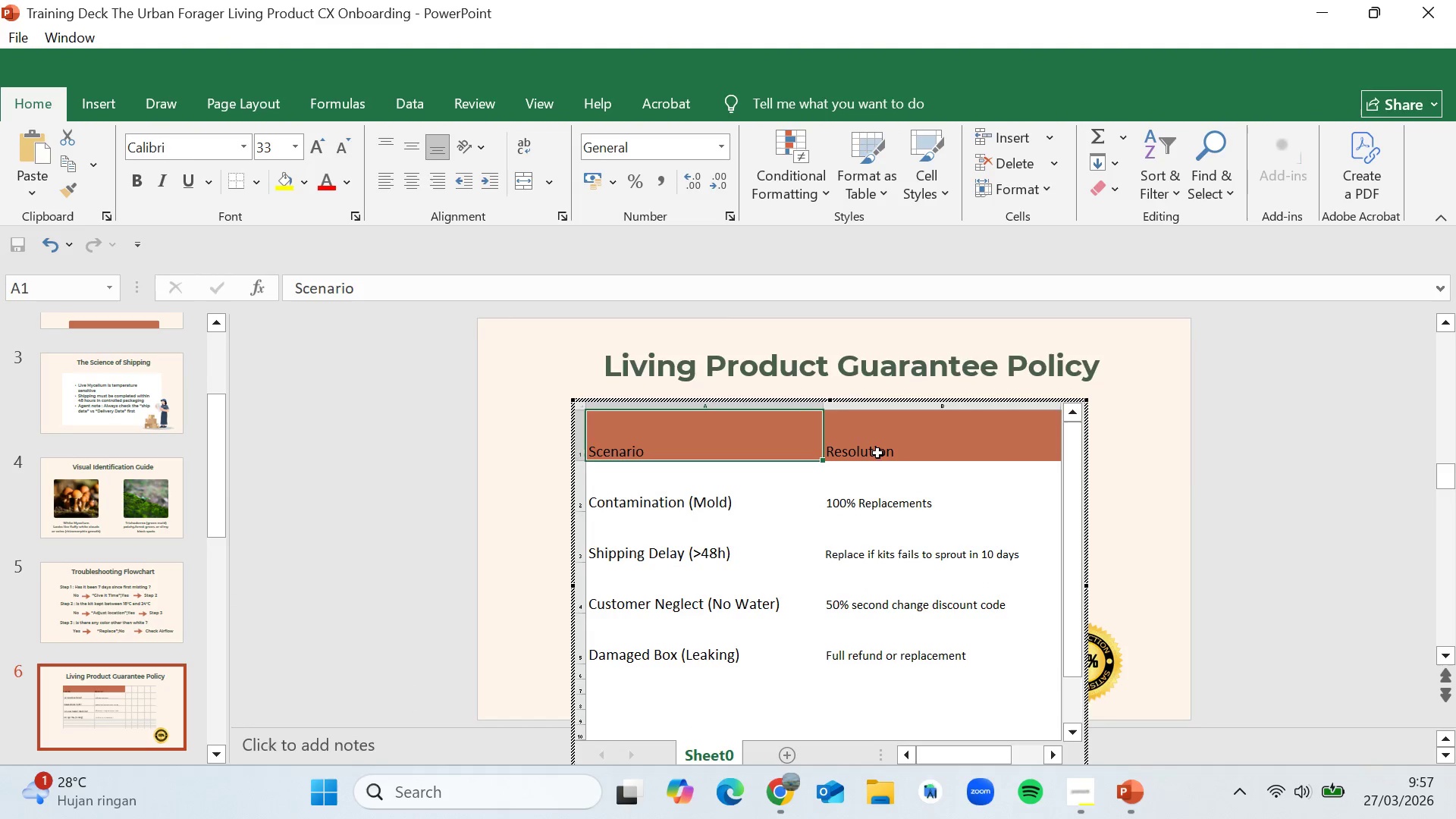 
wait(5.36)
 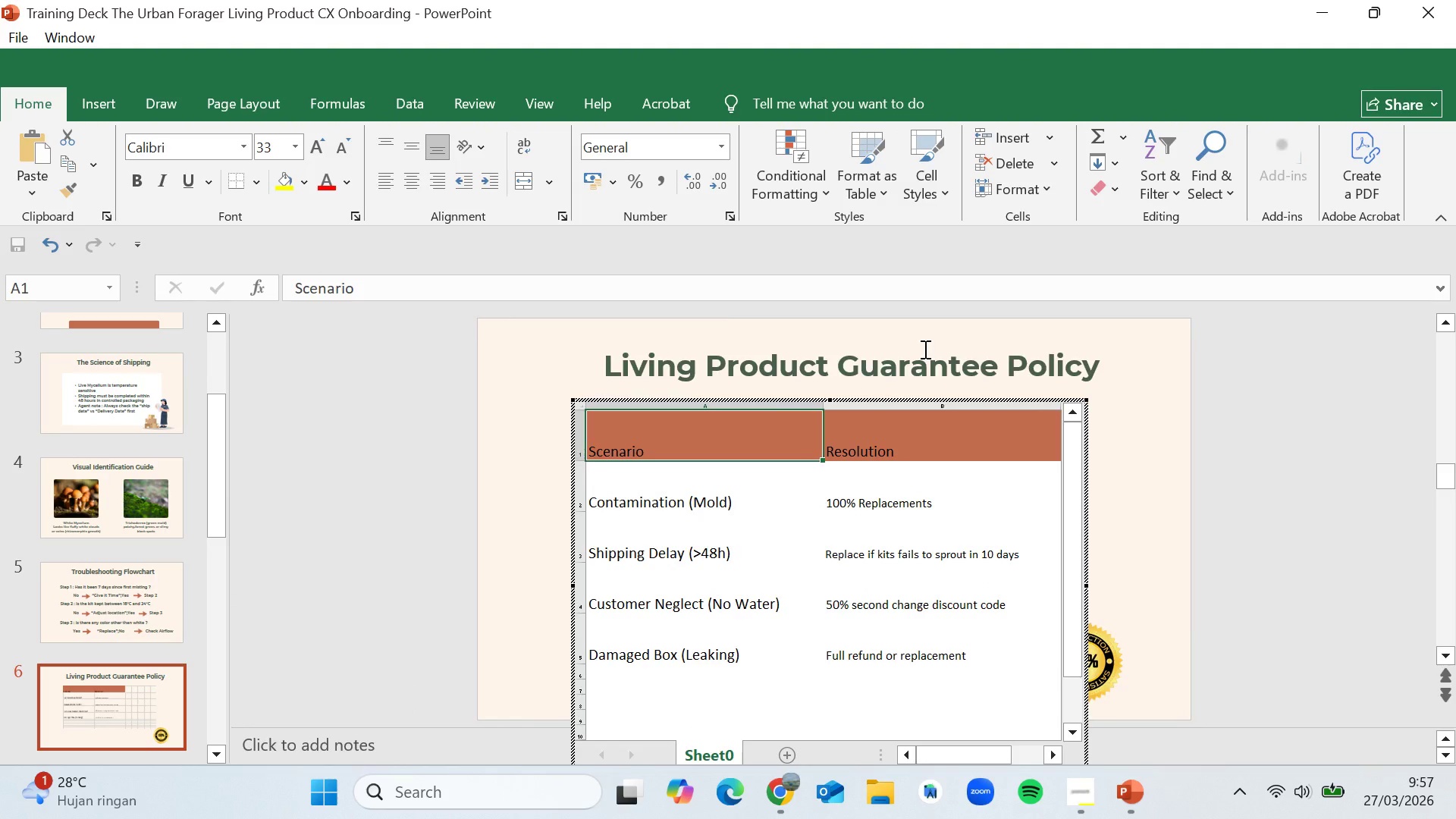 
left_click([1184, 418])
 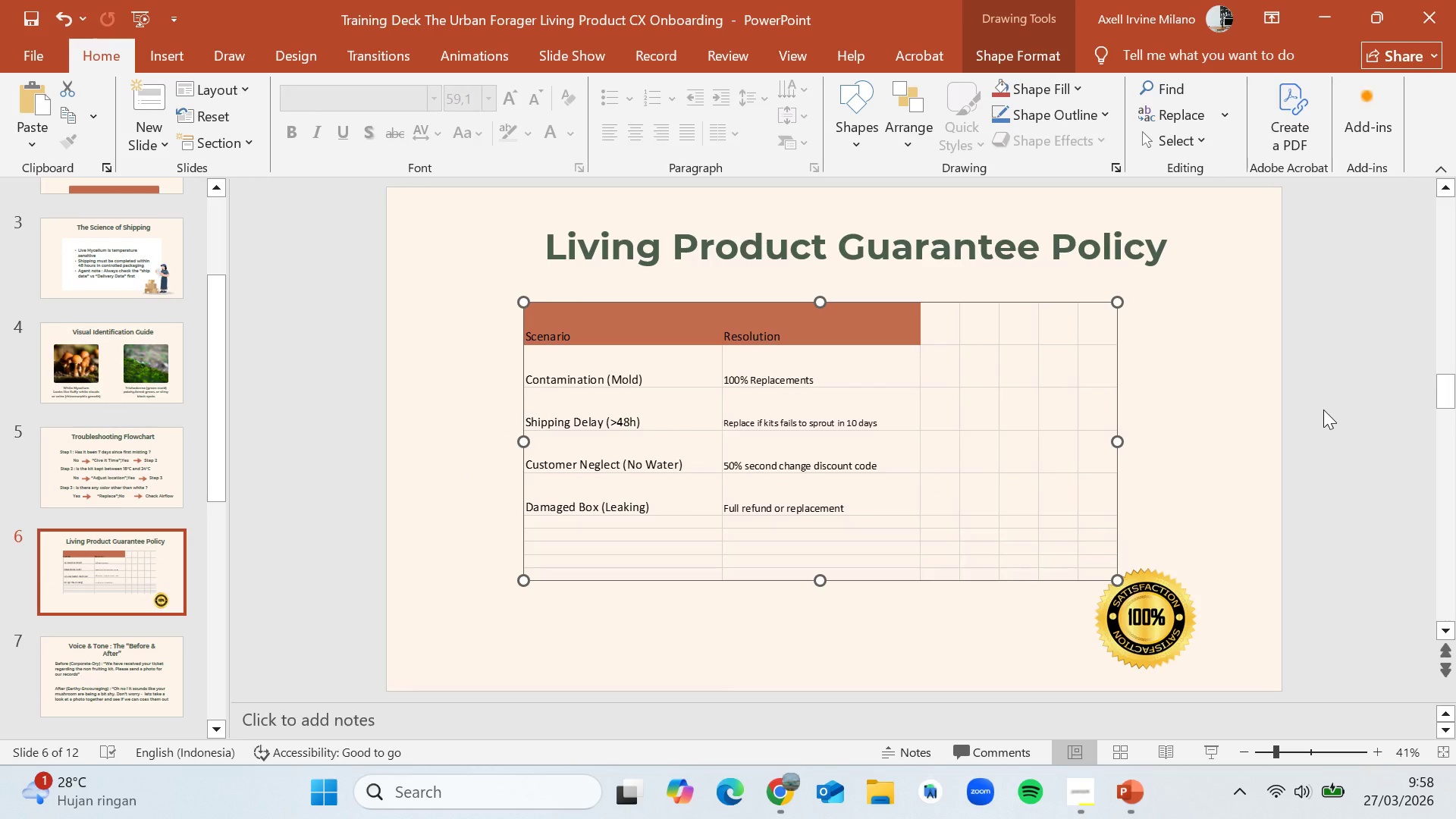 
left_click([1323, 410])
 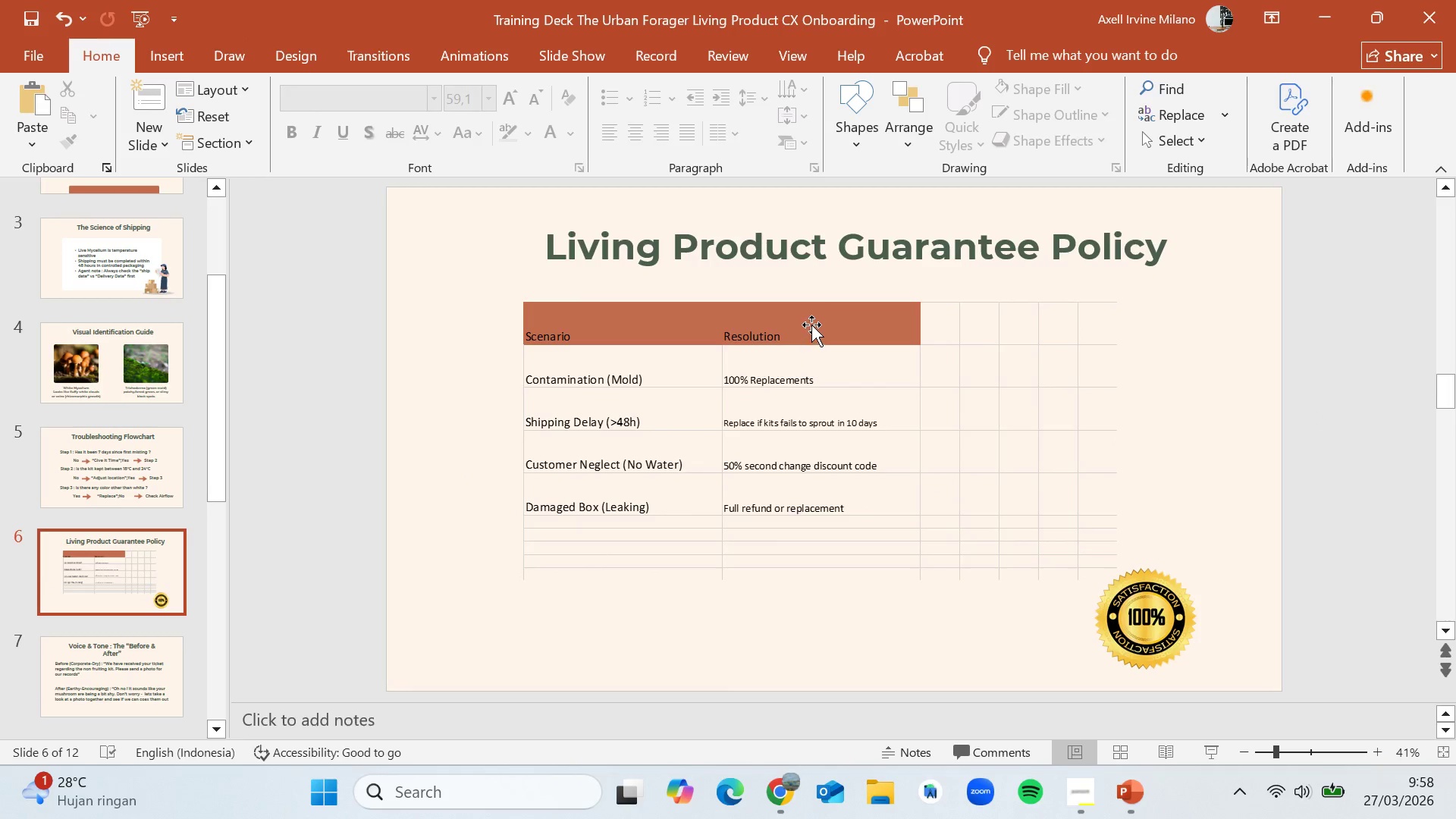 
left_click_drag(start_coordinate=[811, 325], to_coordinate=[948, 357])
 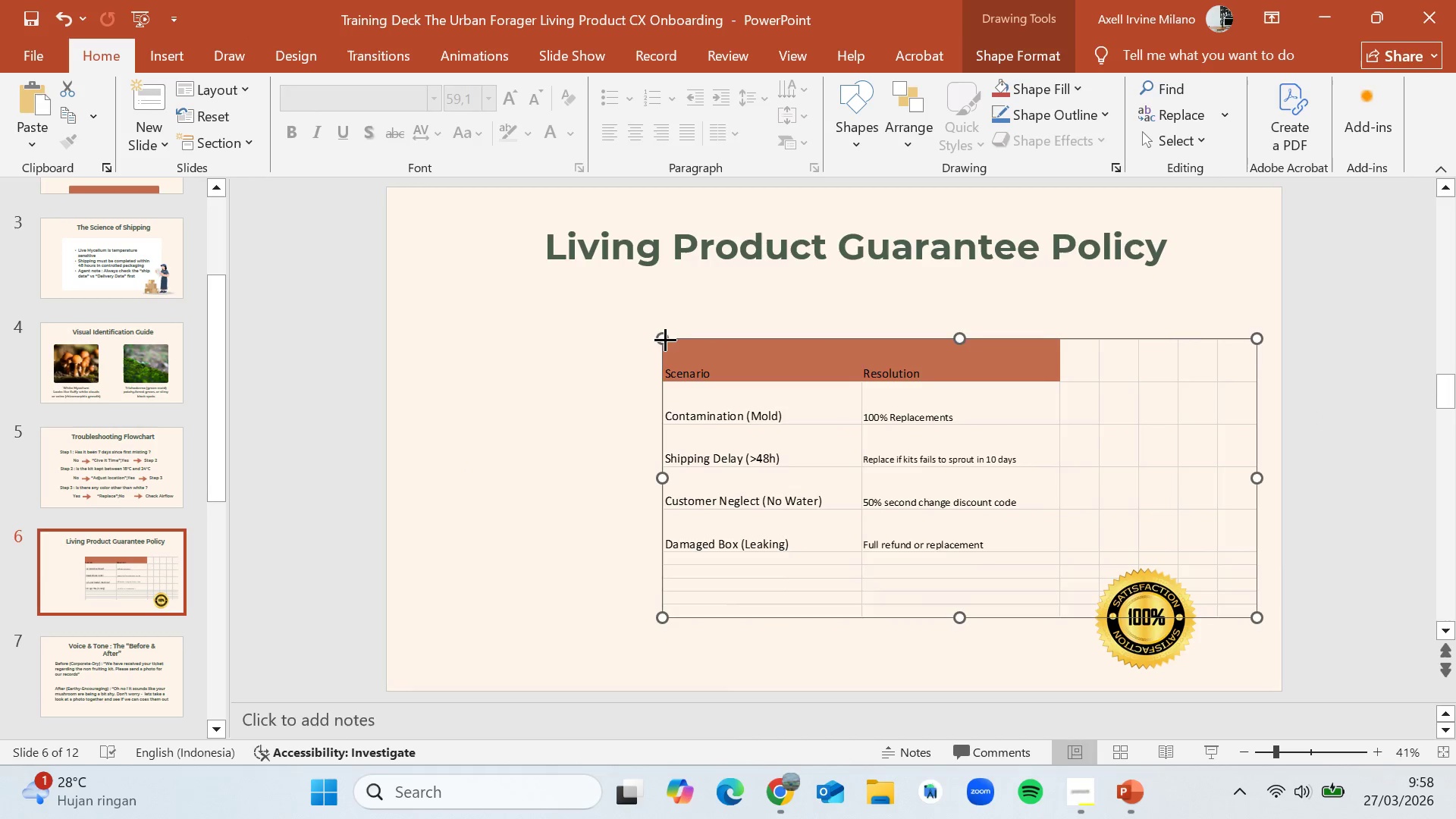 
left_click_drag(start_coordinate=[665, 339], to_coordinate=[518, 302])
 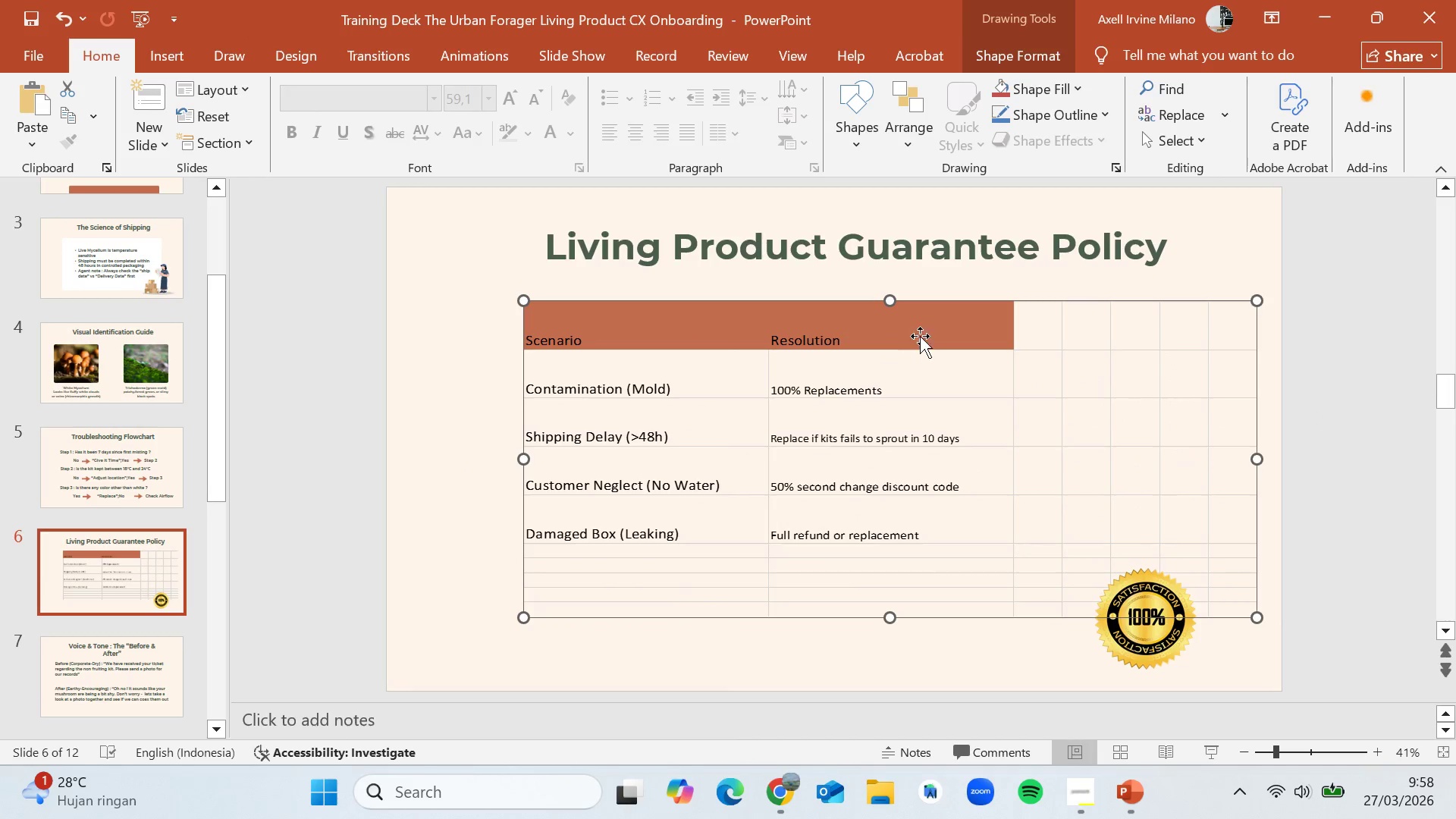 
left_click_drag(start_coordinate=[921, 335], to_coordinate=[987, 339])
 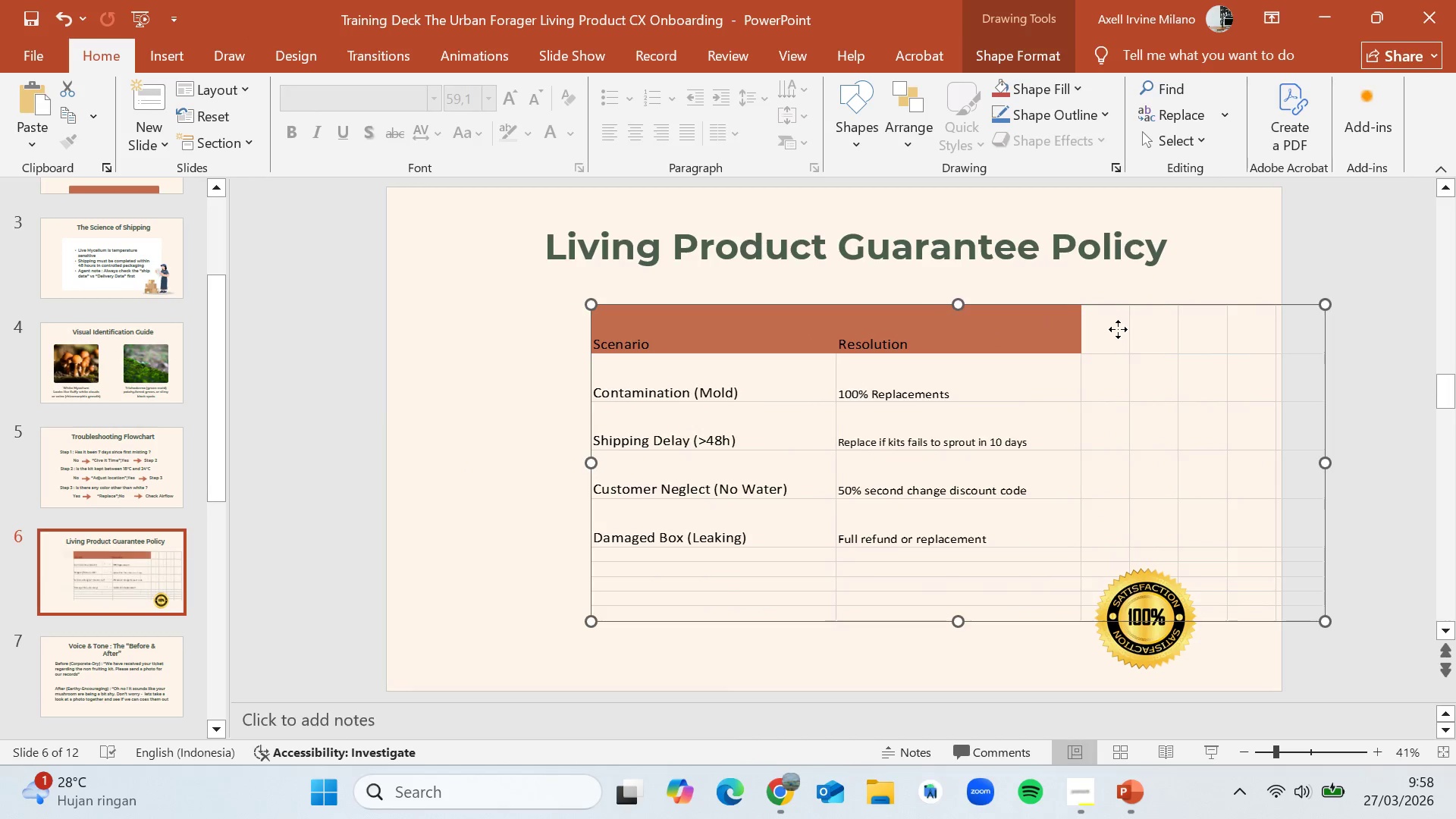 
left_click_drag(start_coordinate=[1118, 329], to_coordinate=[1131, 329])
 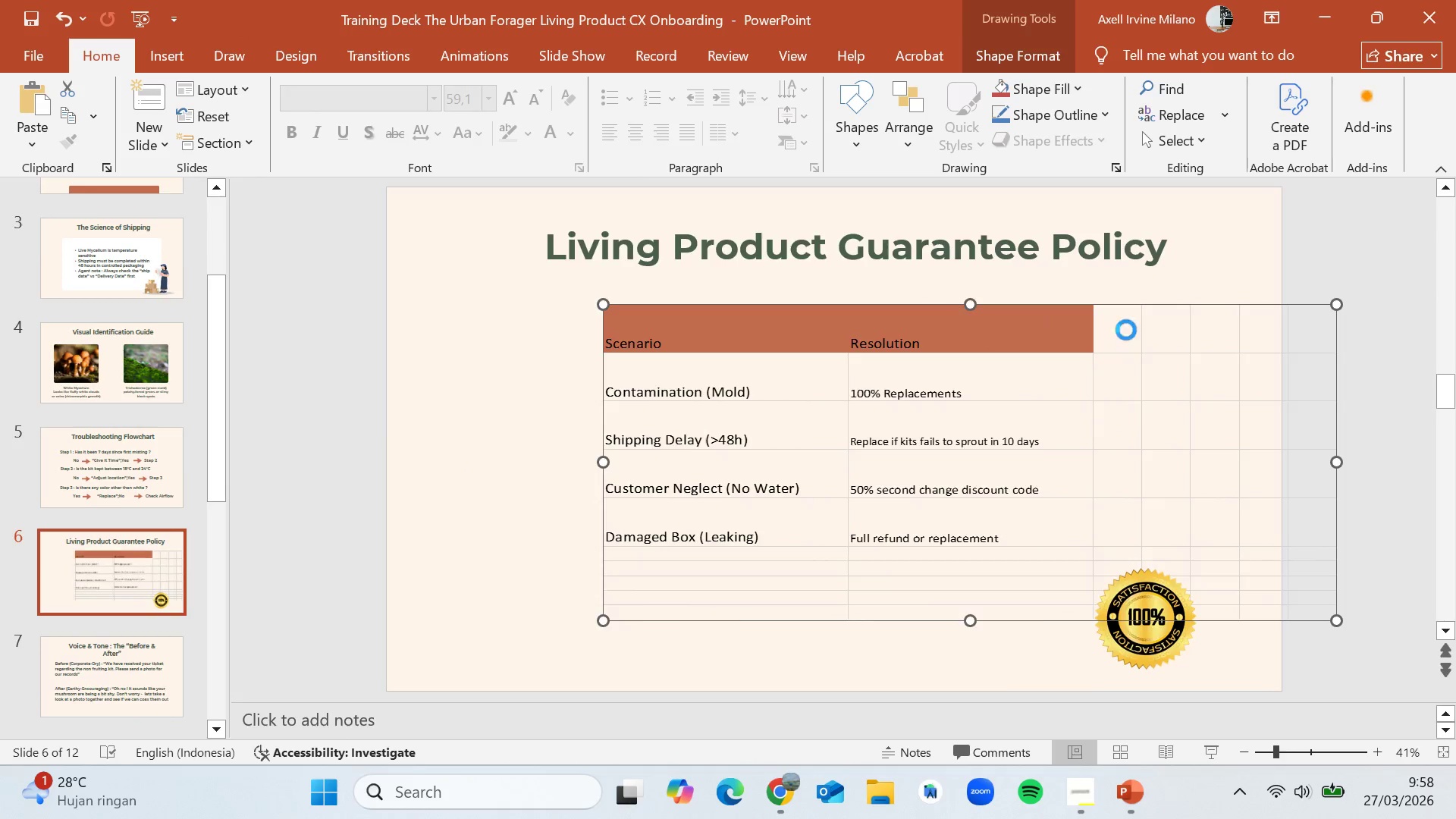 
double_click([1126, 330])
 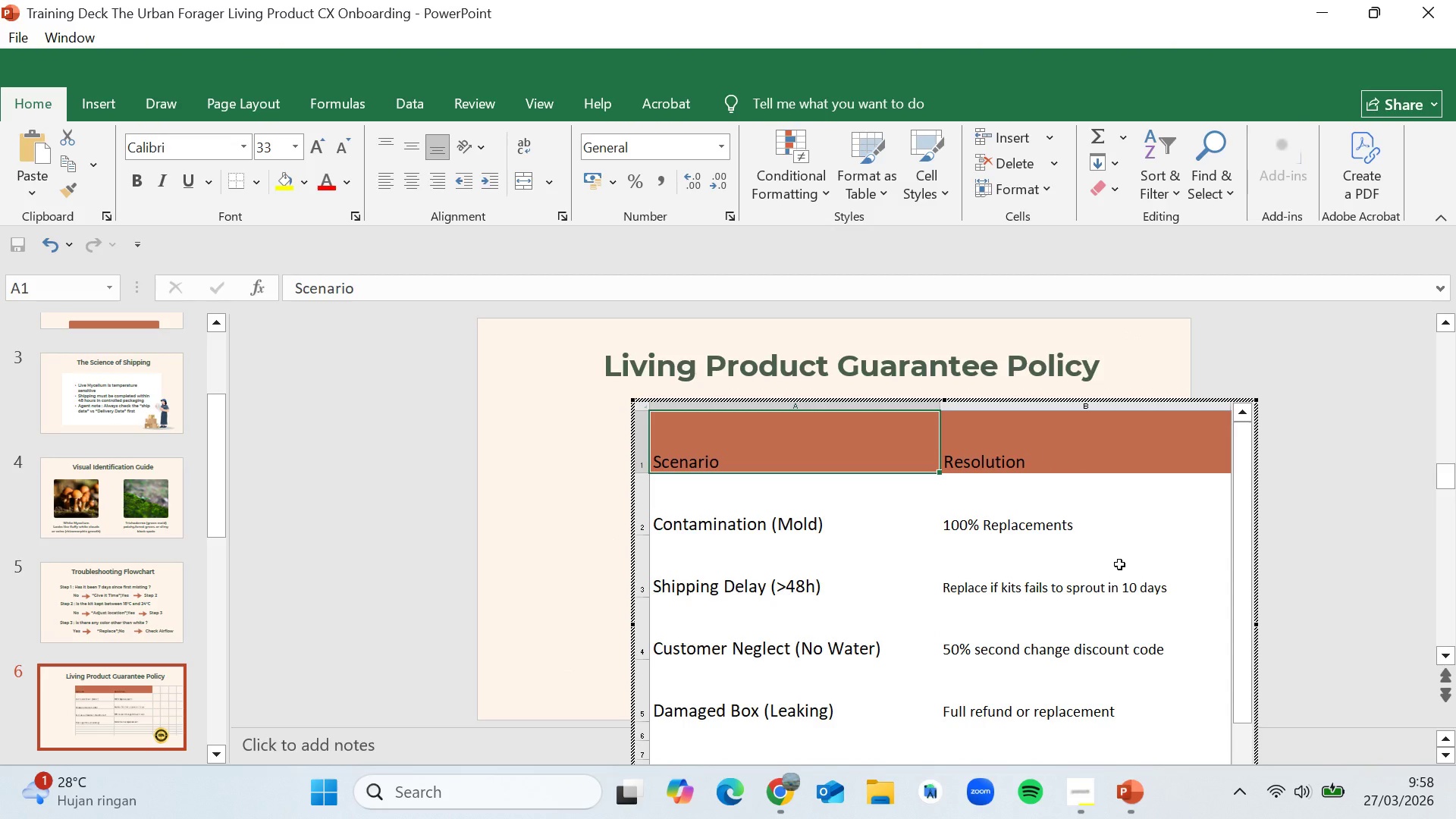 
left_click([1332, 435])
 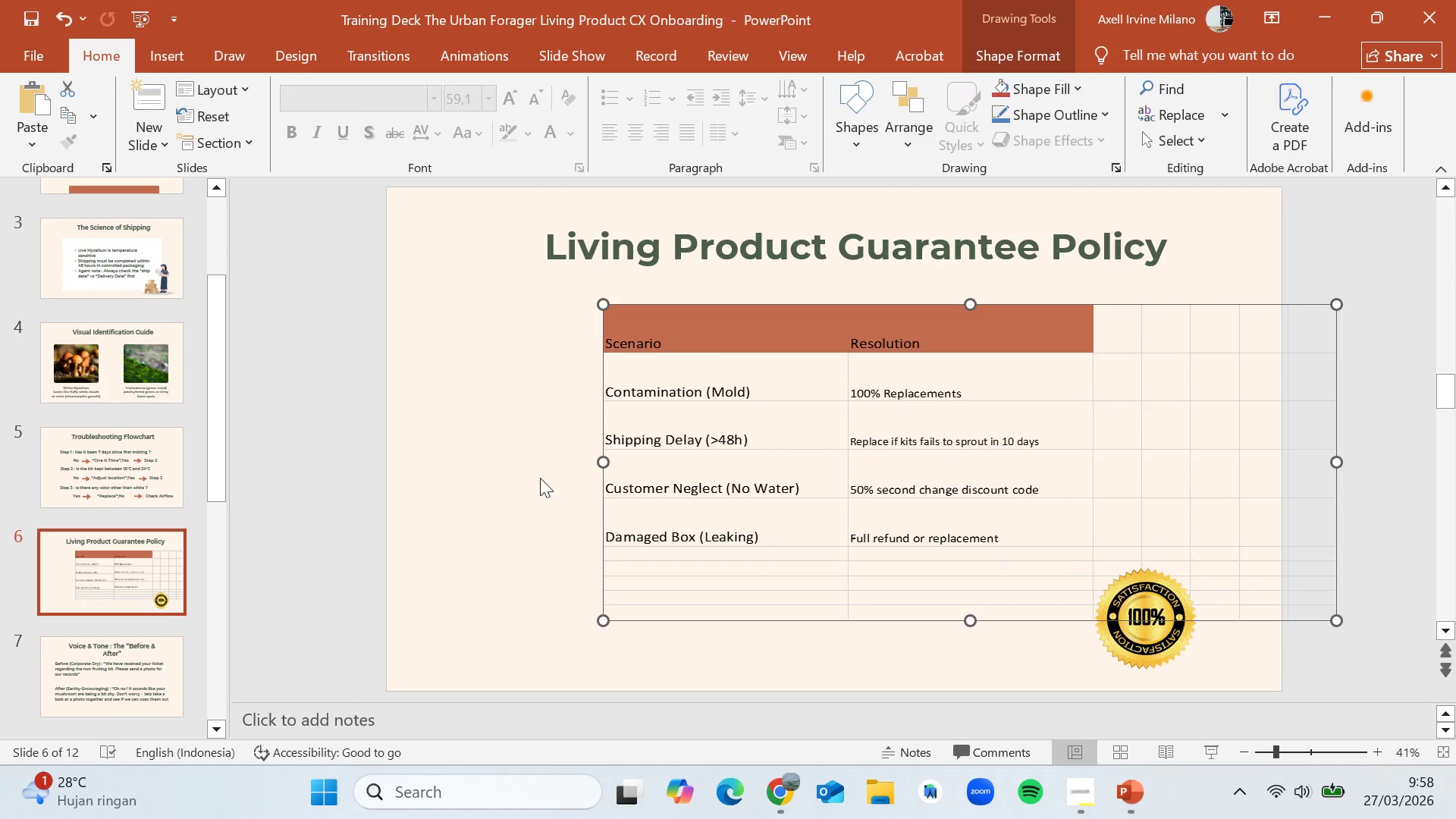 
left_click([428, 489])
 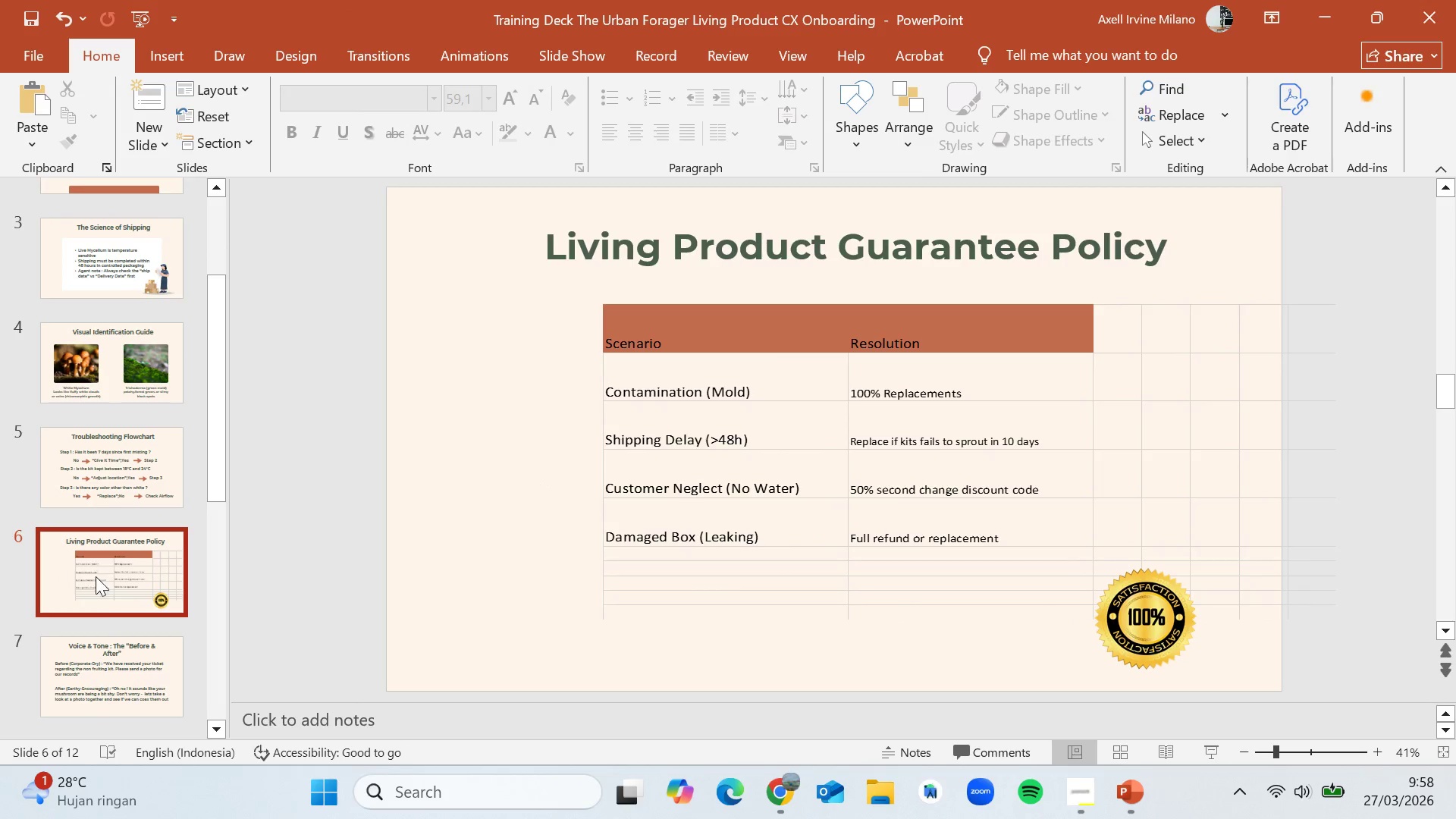 
left_click([105, 693])
 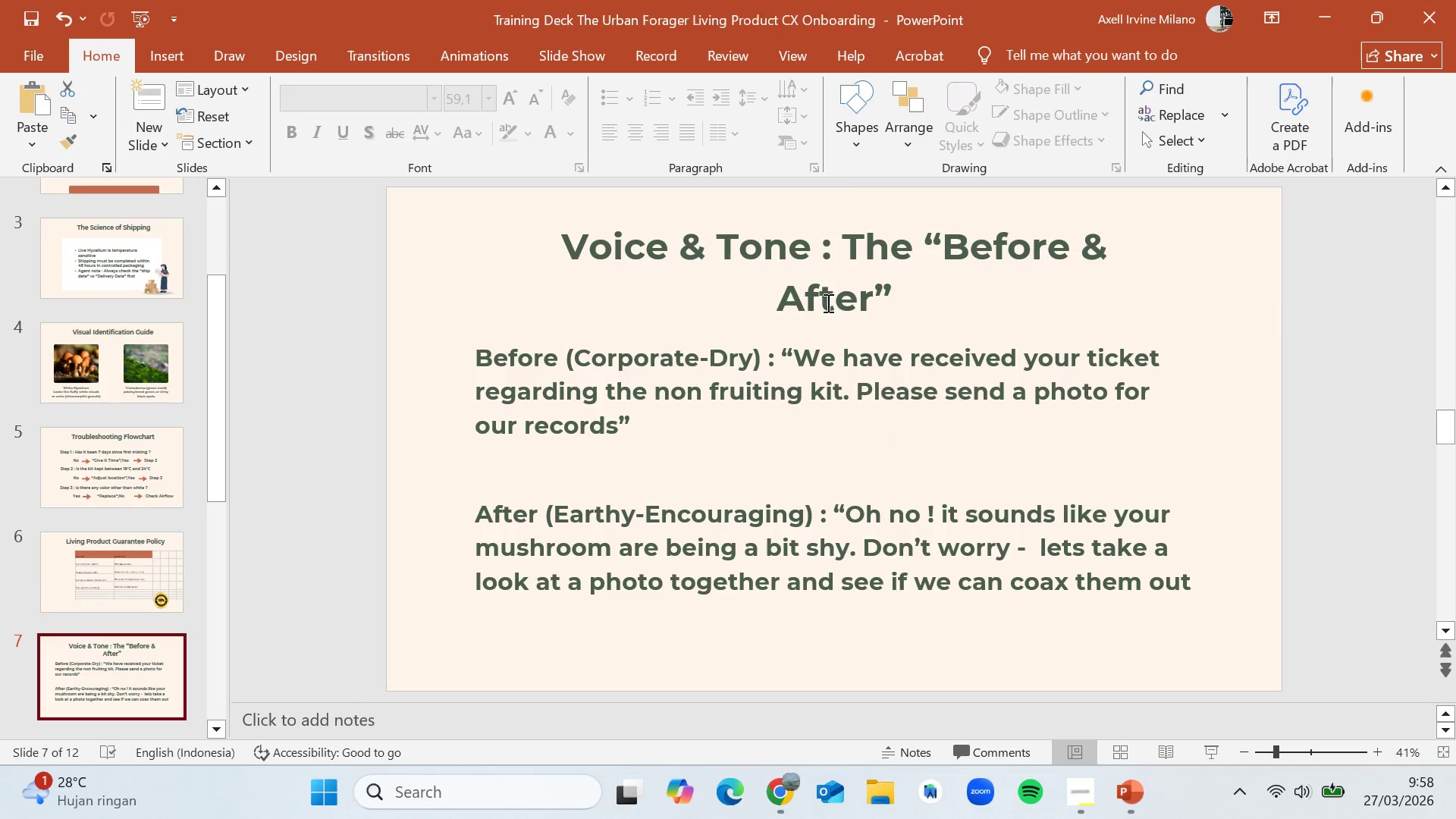 
left_click([827, 303])
 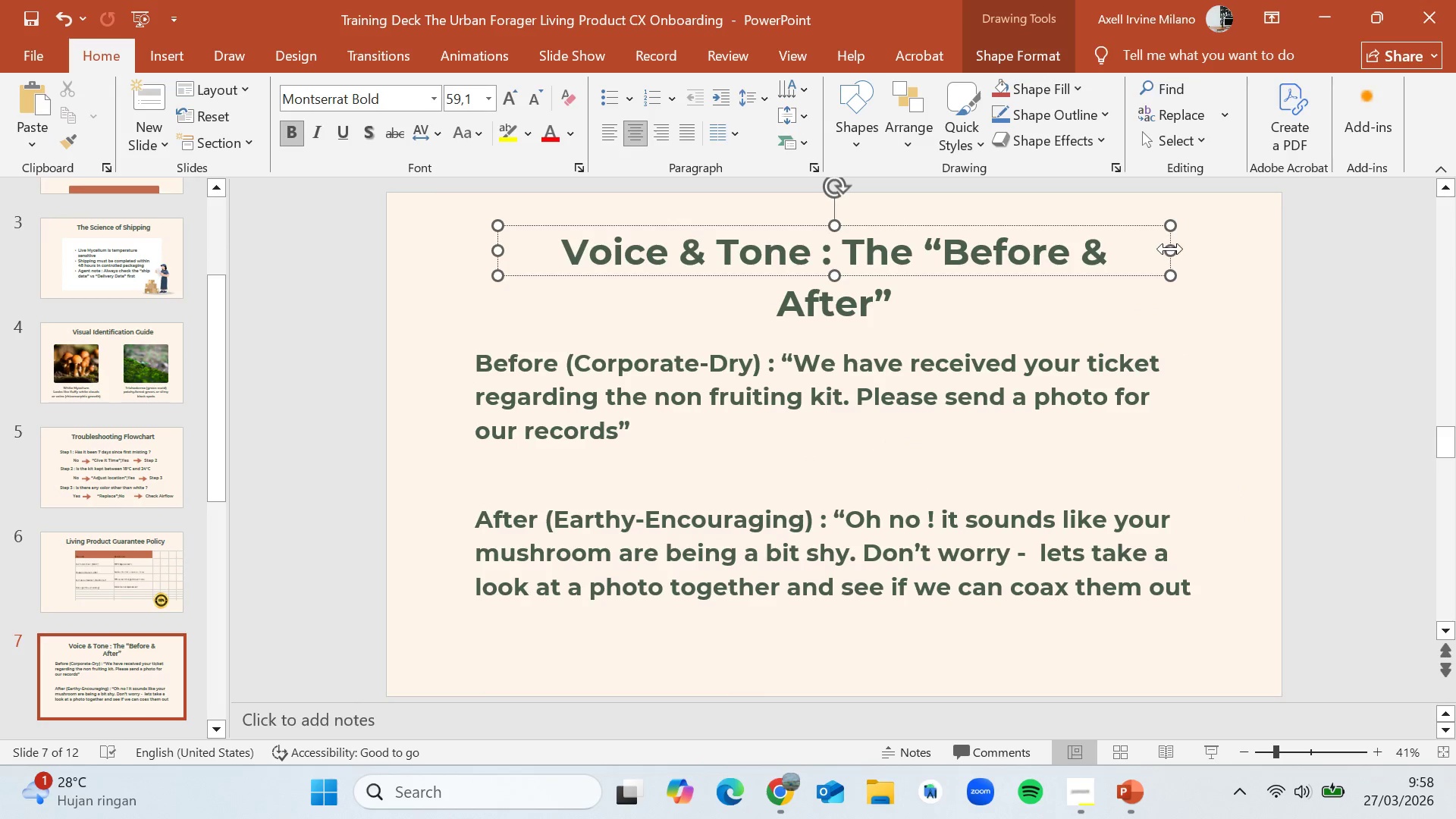 
left_click_drag(start_coordinate=[1170, 249], to_coordinate=[1194, 242])
 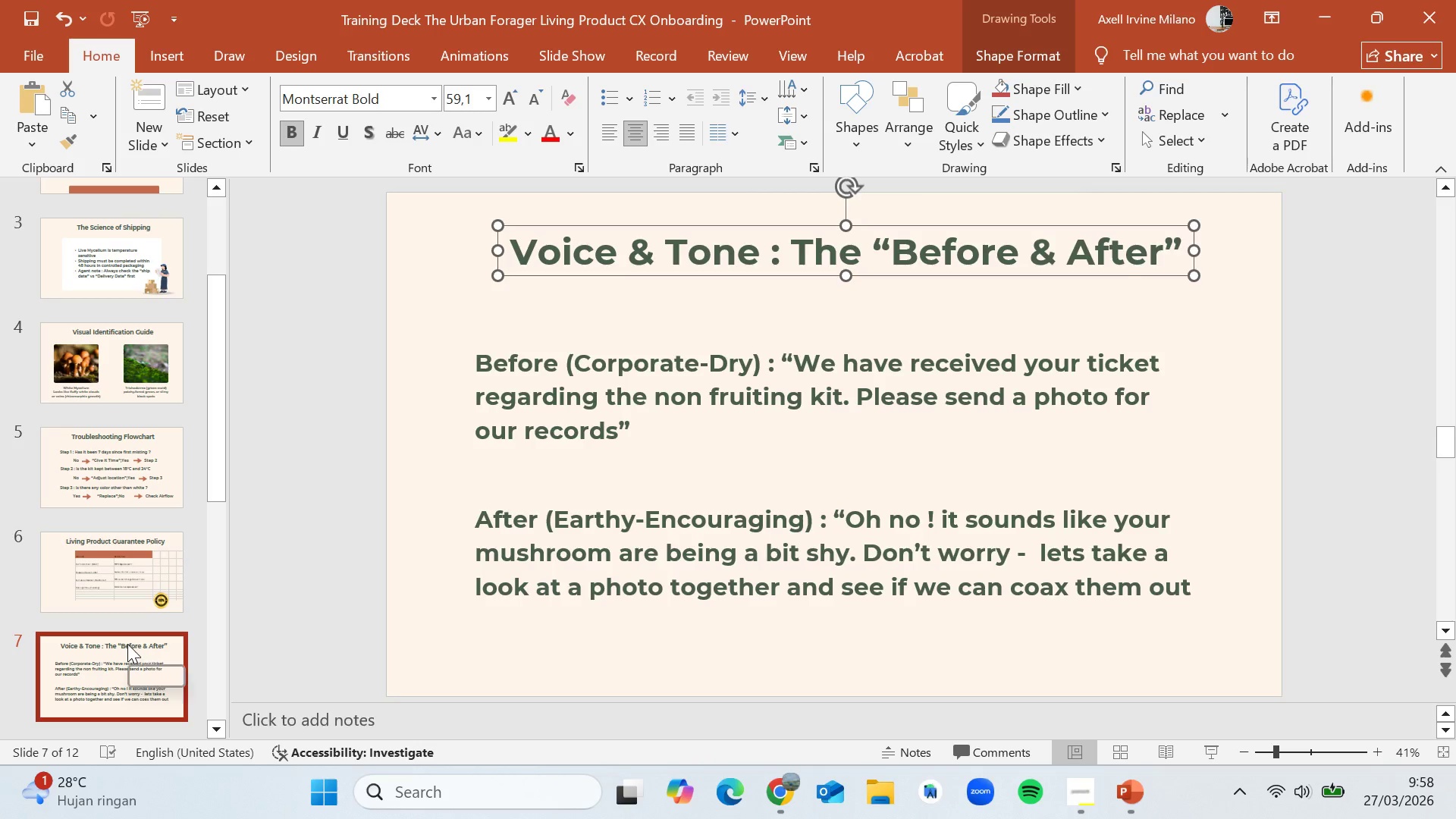 
scroll: coordinate [125, 654], scroll_direction: down, amount: 3.0
 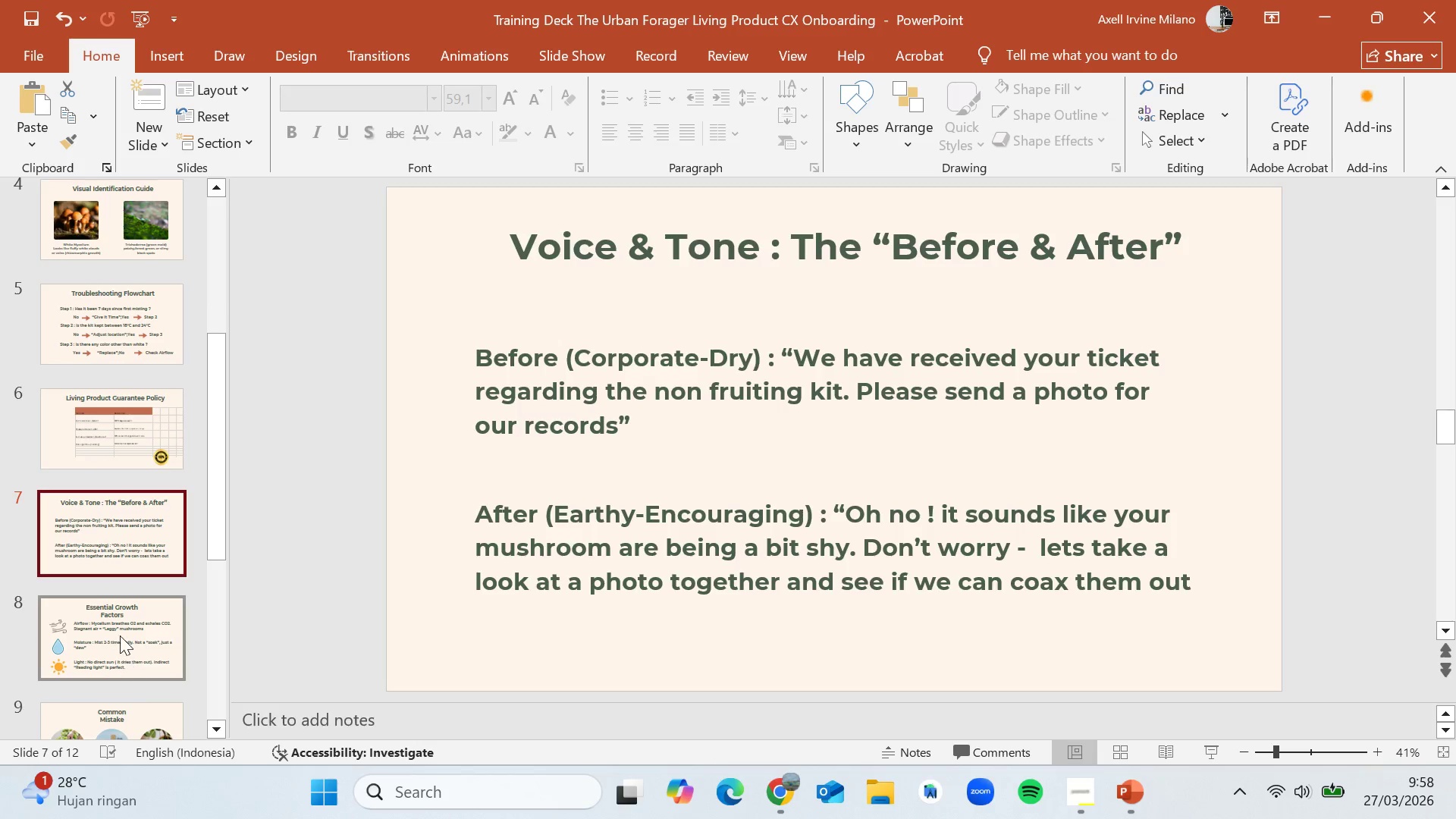 
left_click([120, 635])
 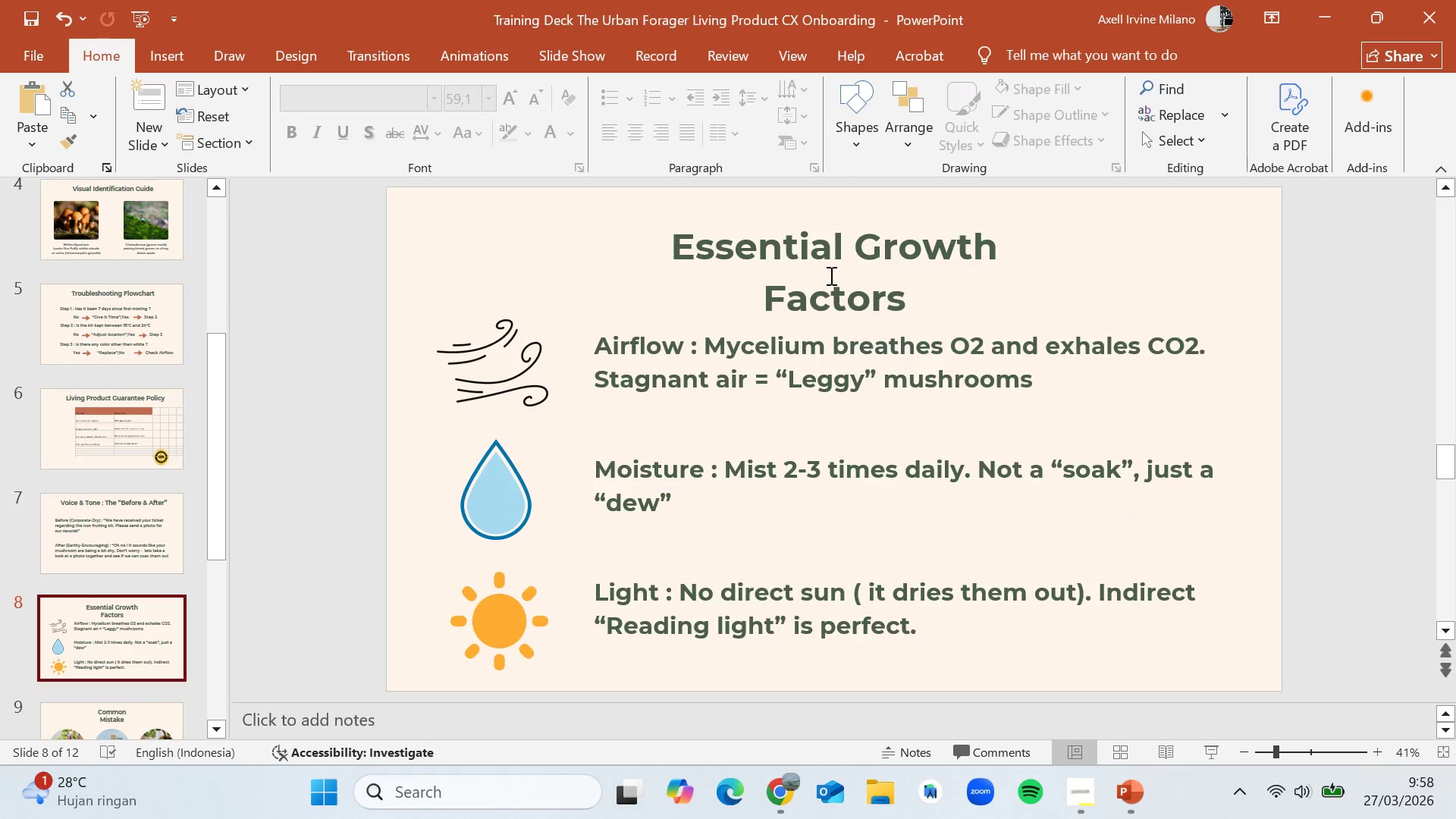 
left_click([829, 275])
 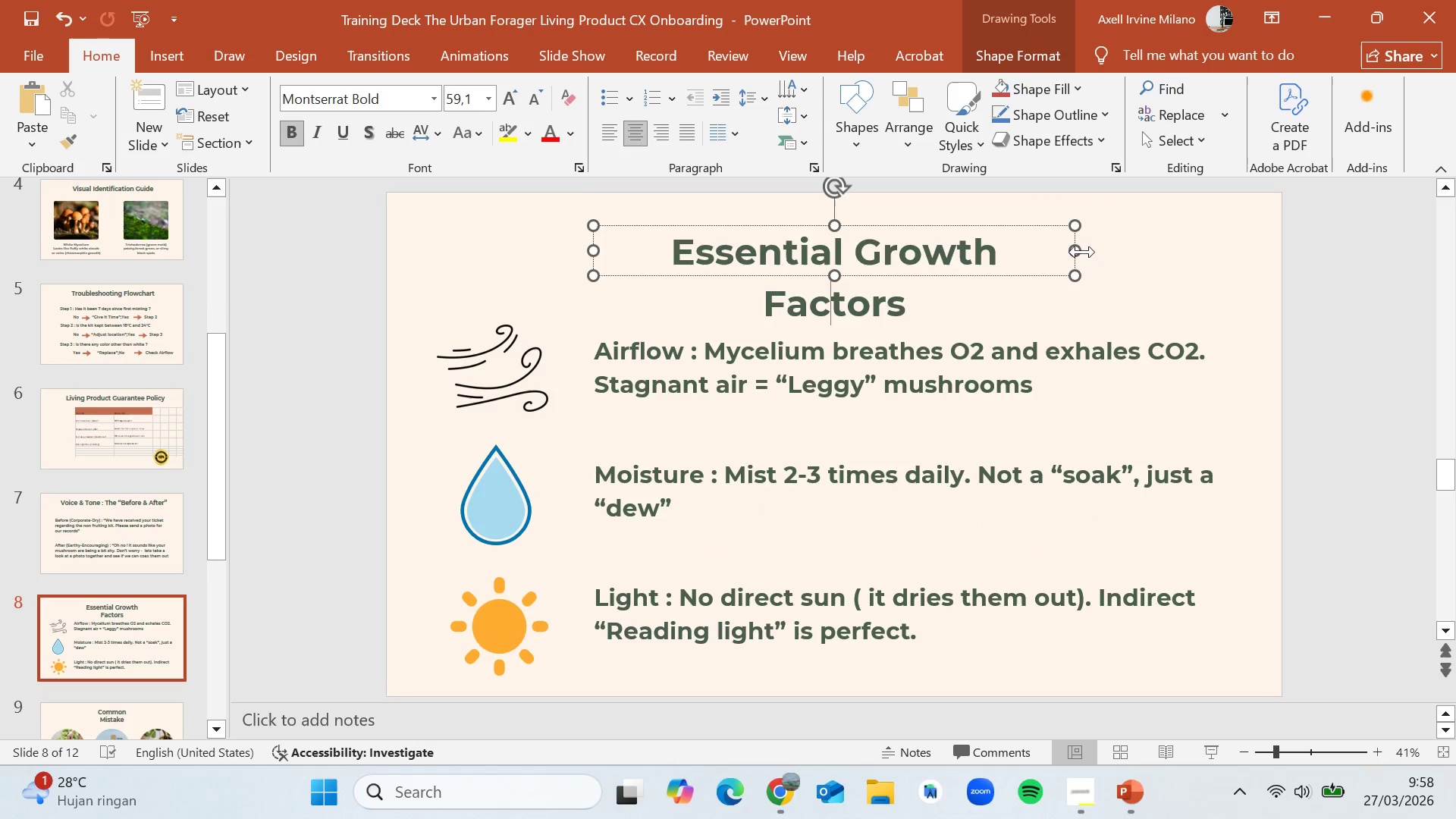 
left_click_drag(start_coordinate=[1082, 252], to_coordinate=[1103, 249])
 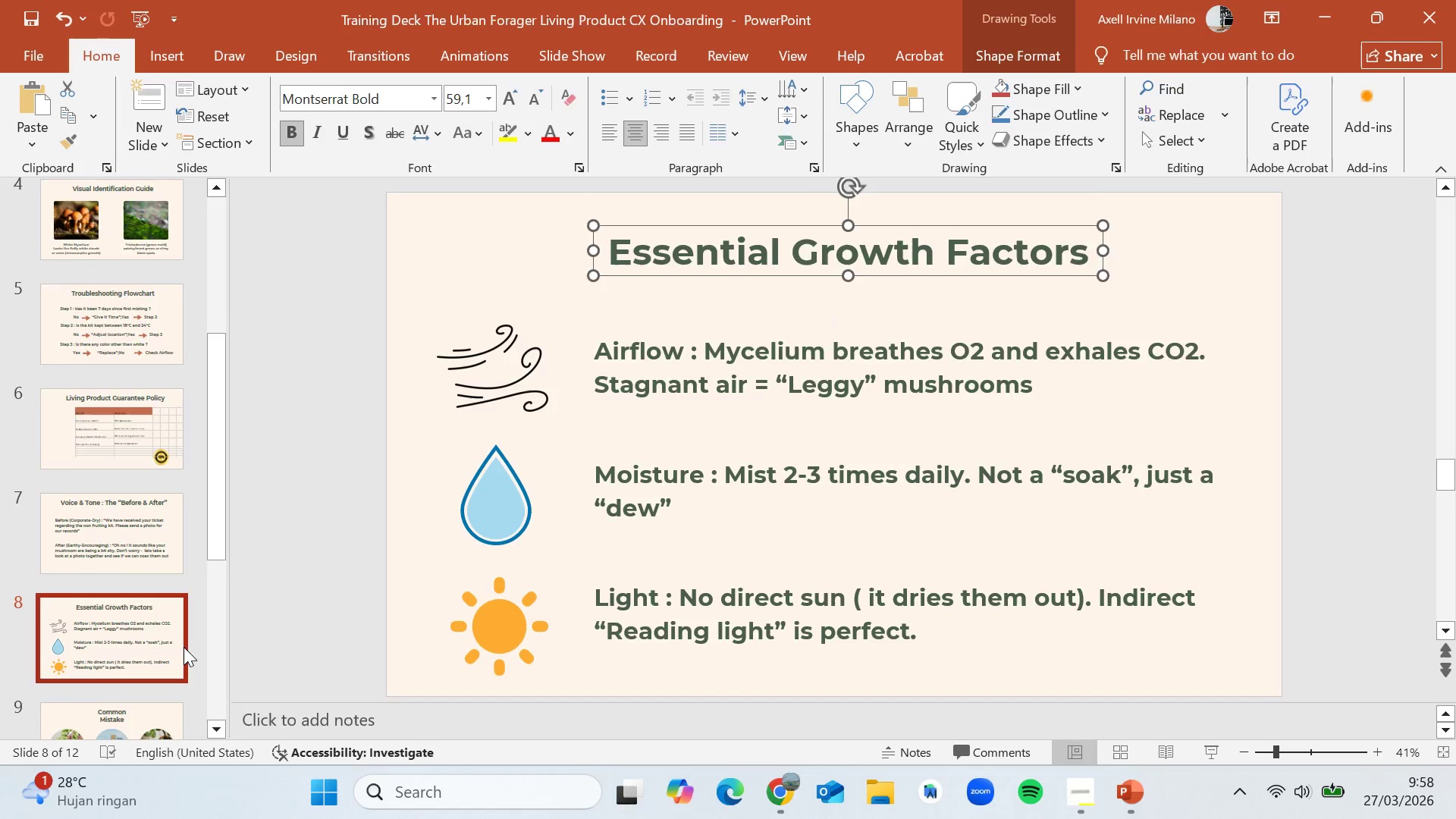 
left_click([115, 635])
 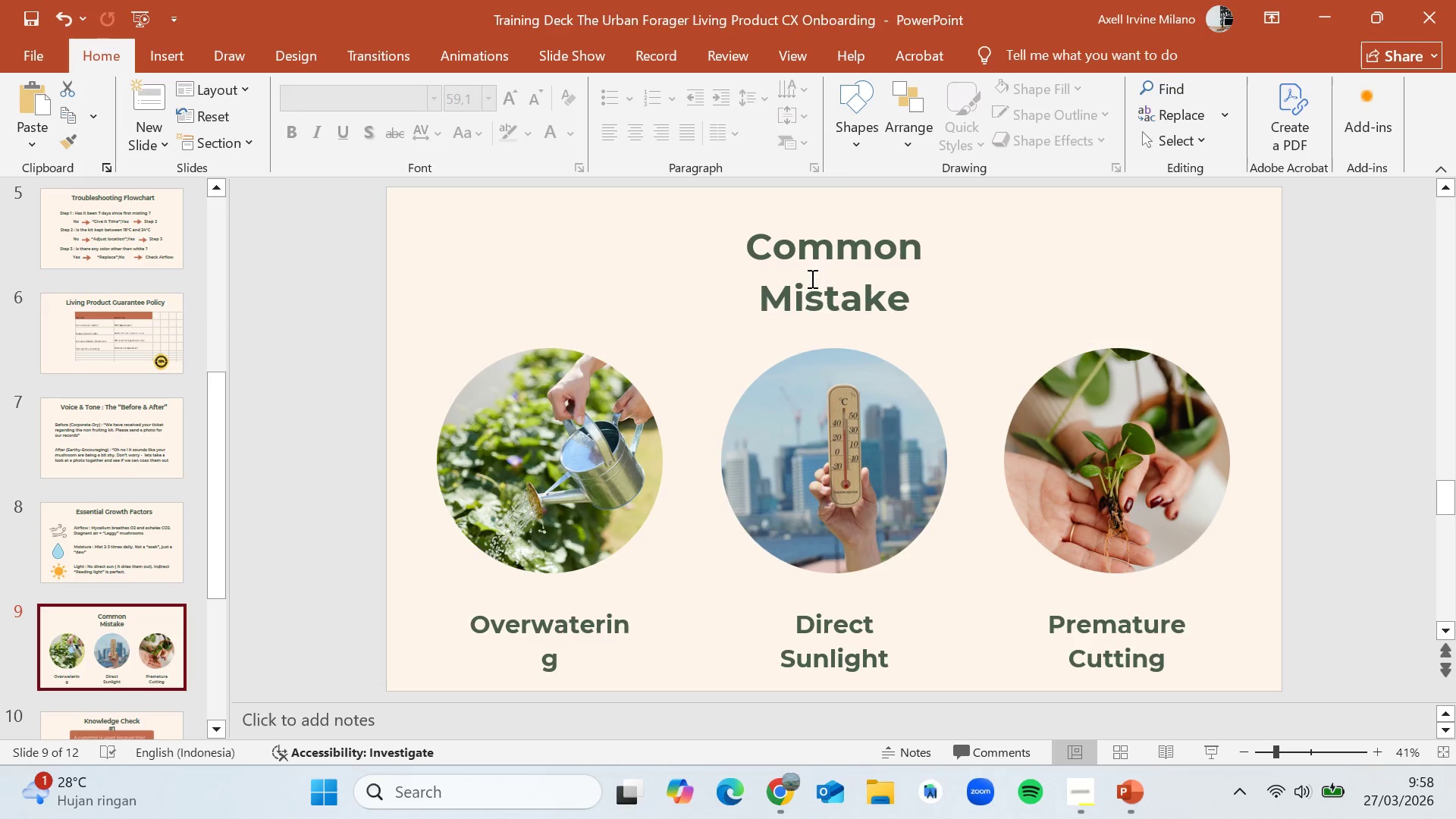 
scroll: coordinate [181, 650], scroll_direction: down, amount: 2.0
 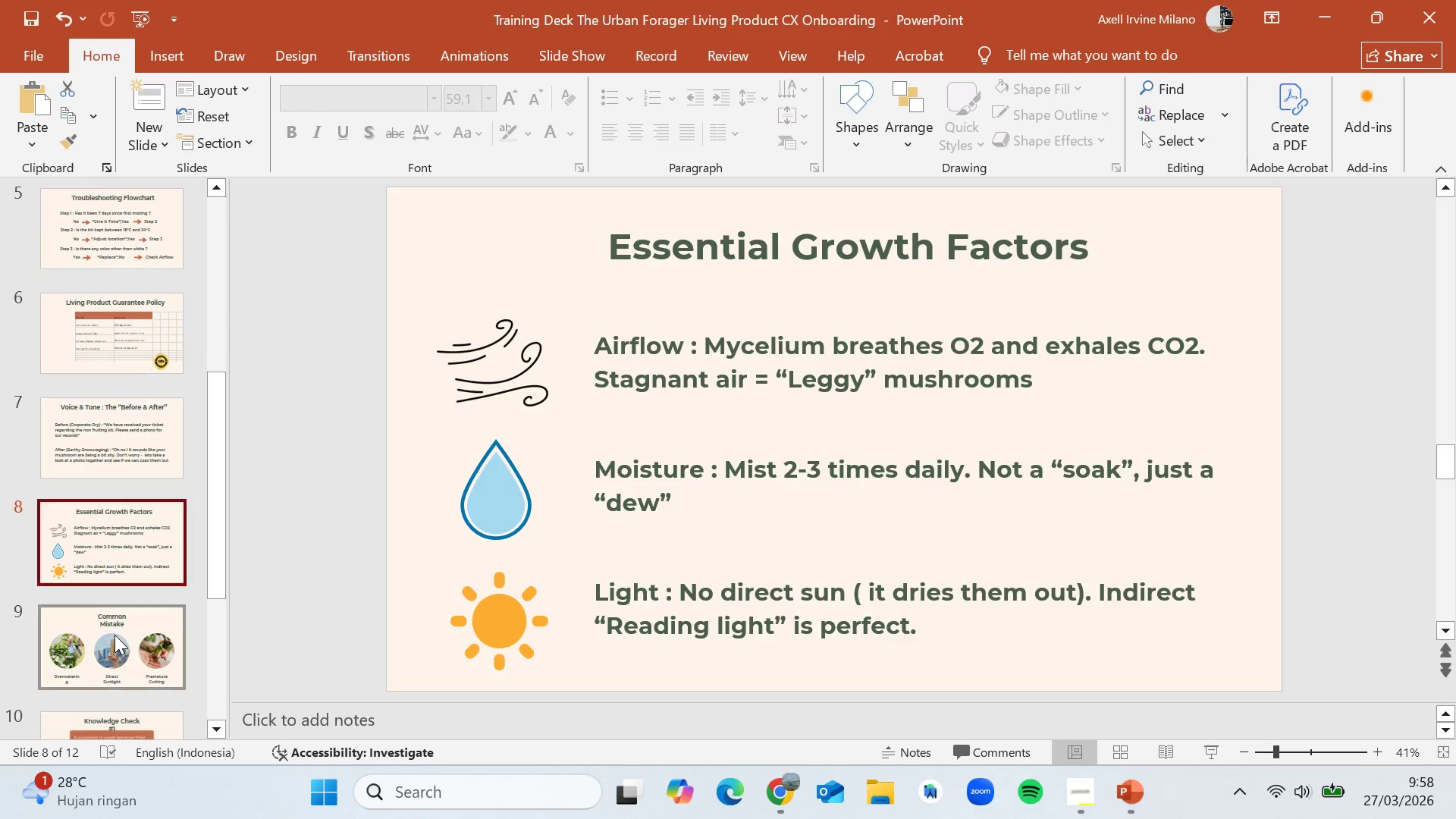 
left_click([811, 278])
 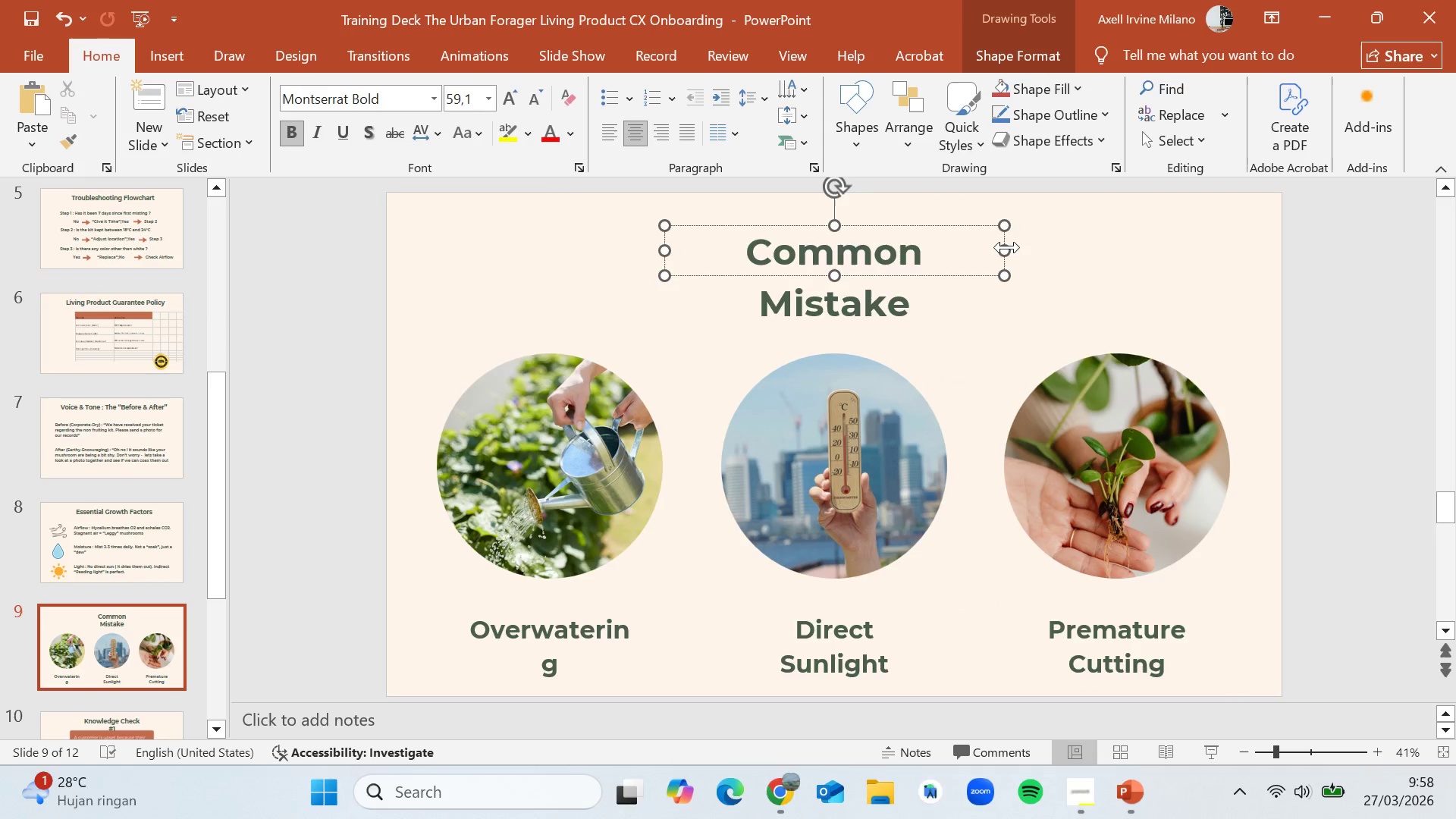 
left_click_drag(start_coordinate=[1005, 252], to_coordinate=[1023, 252])
 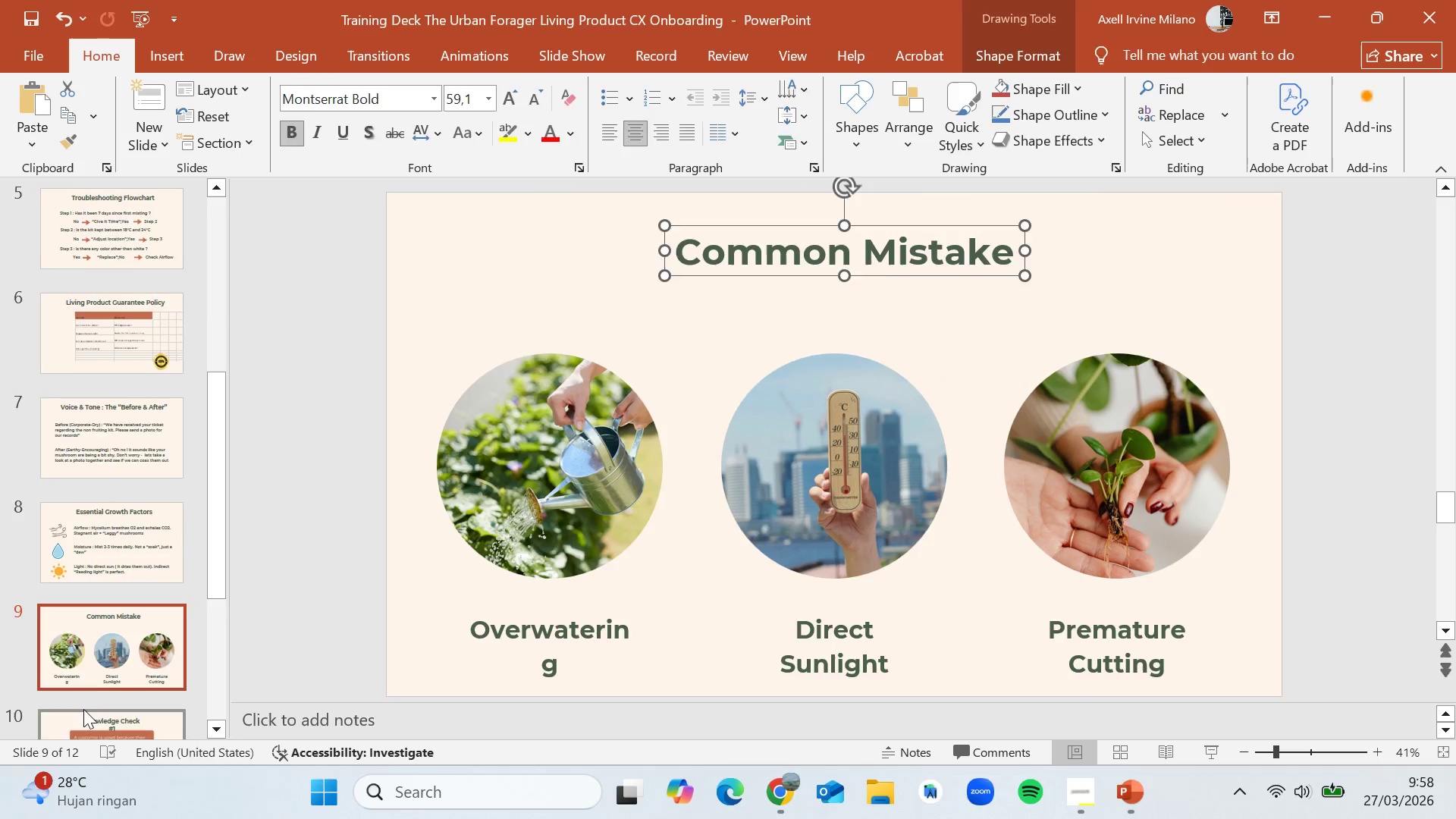 
scroll: coordinate [99, 693], scroll_direction: down, amount: 2.0
 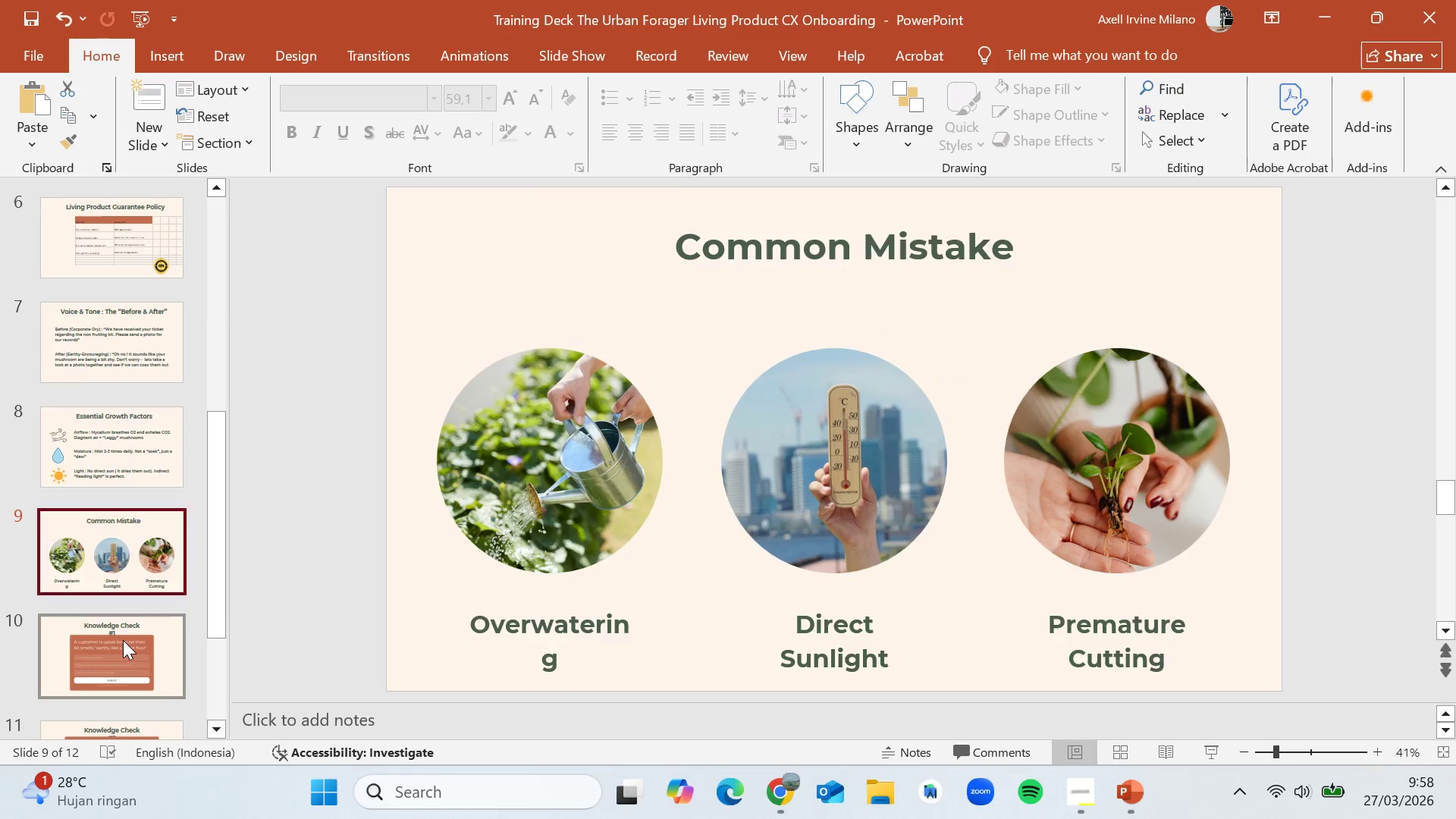 
left_click([123, 640])
 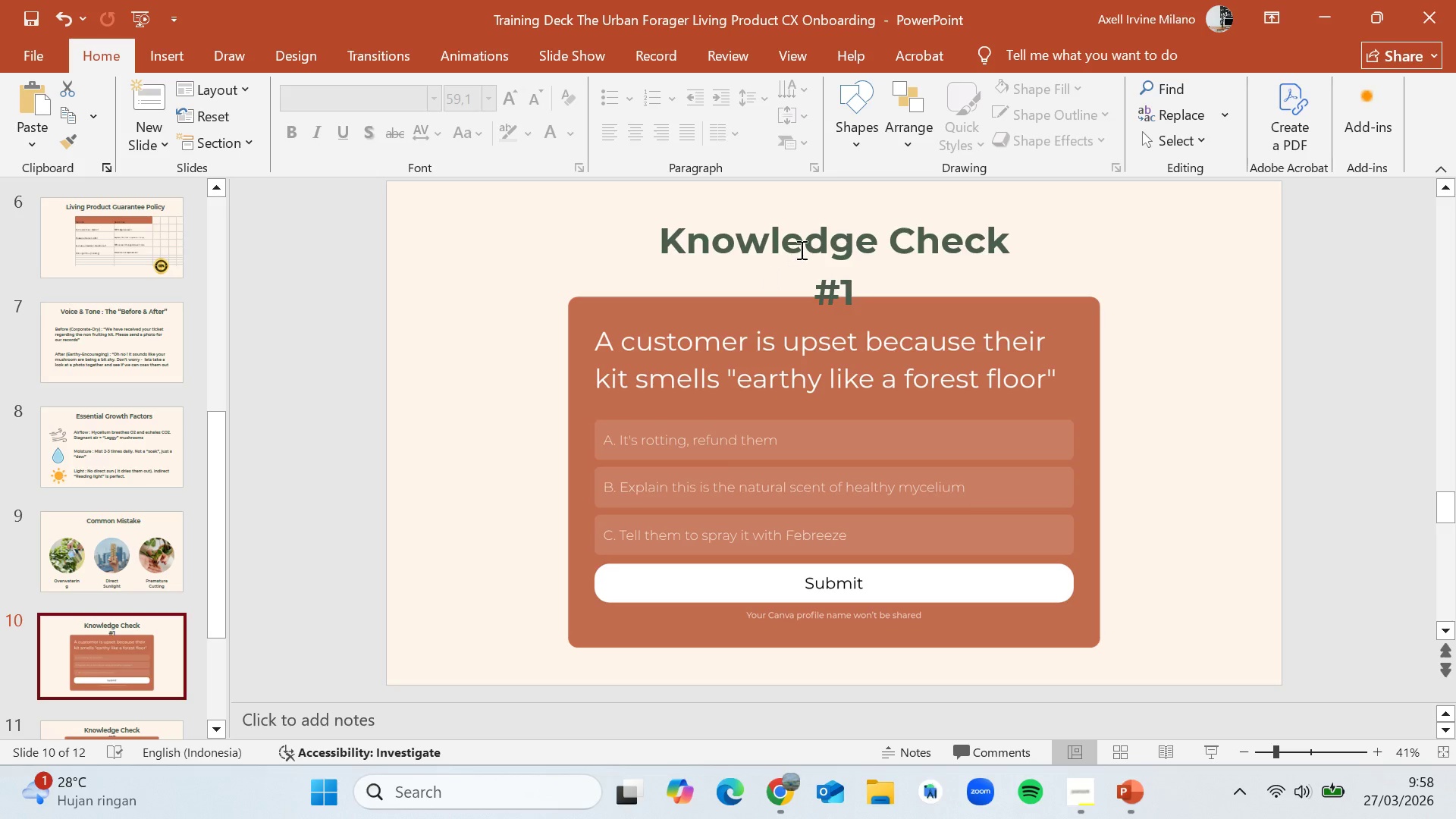 
left_click([800, 249])
 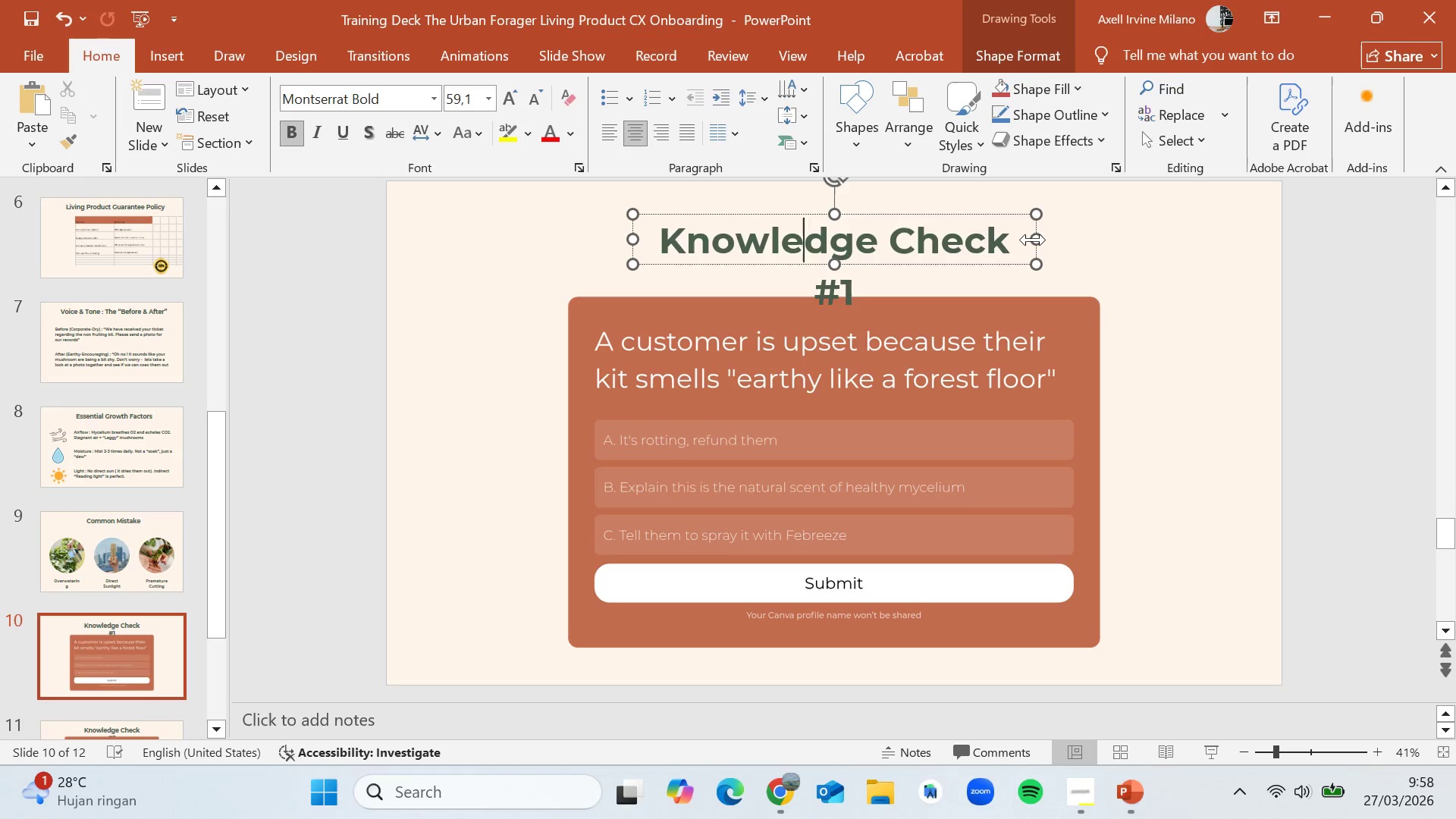 
left_click_drag(start_coordinate=[1032, 240], to_coordinate=[1050, 240])
 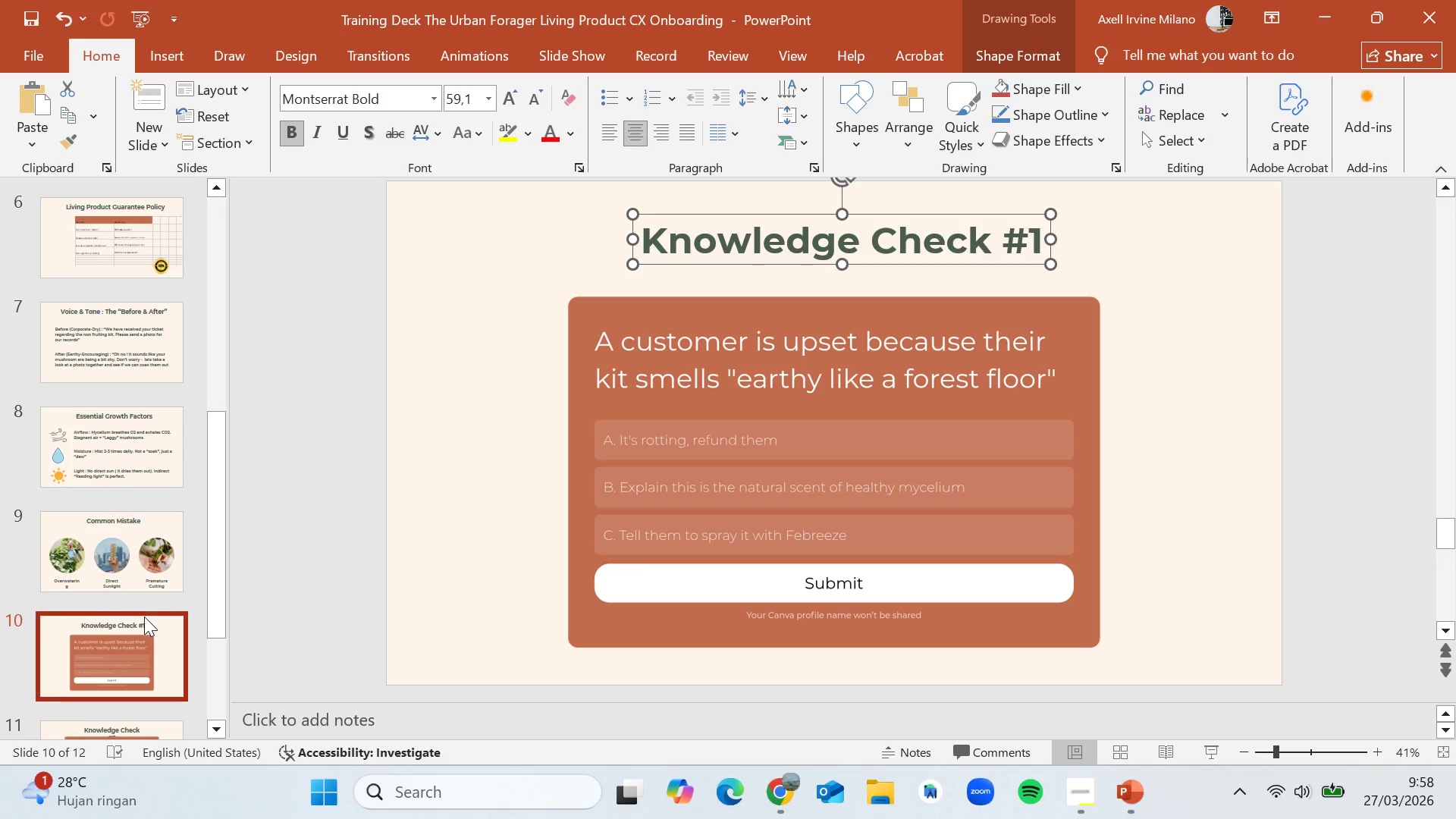 
scroll: coordinate [144, 620], scroll_direction: down, amount: 1.0
 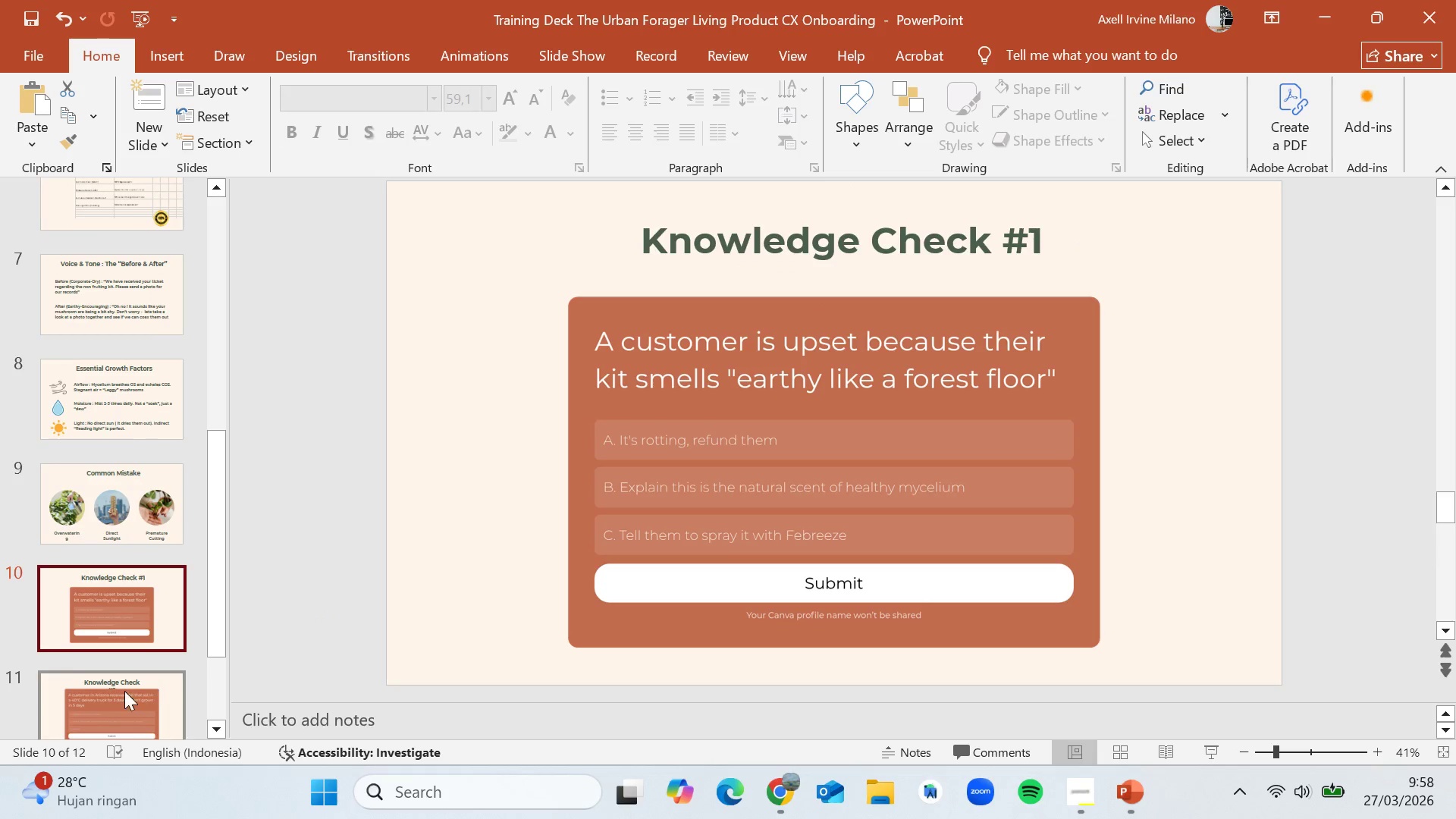 
left_click([133, 609])
 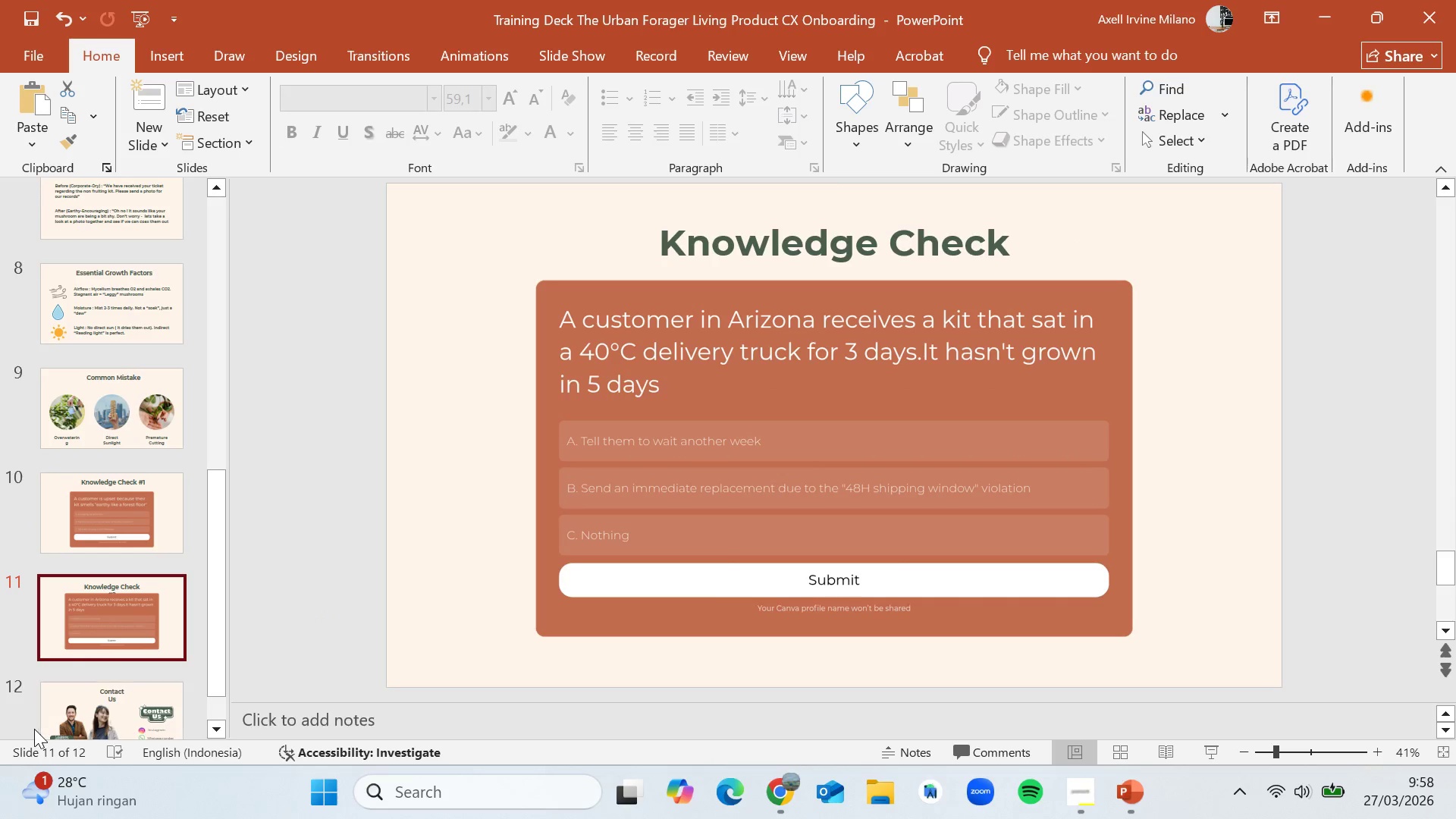 
scroll: coordinate [85, 629], scroll_direction: down, amount: 4.0
 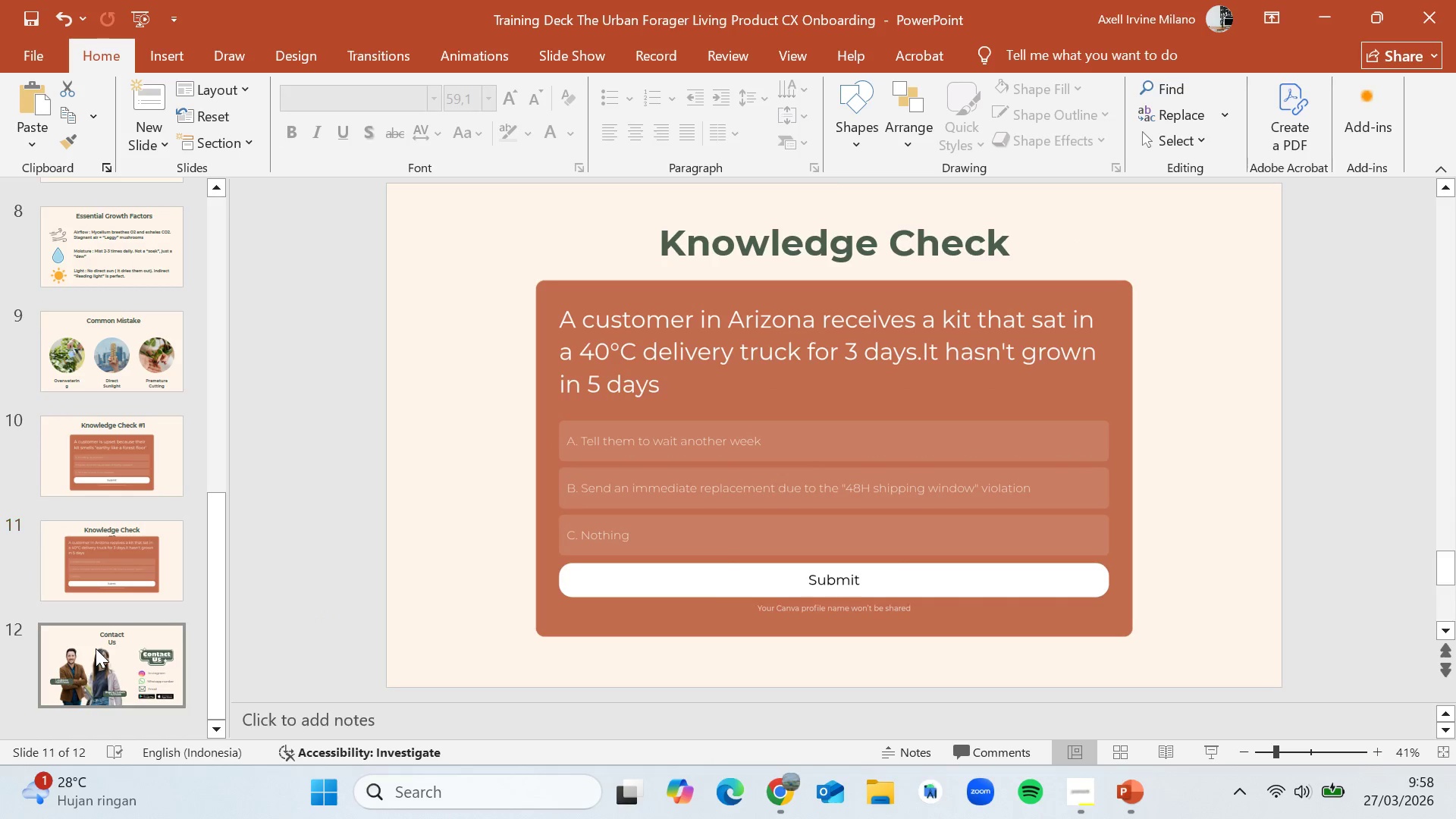 
left_click([96, 648])
 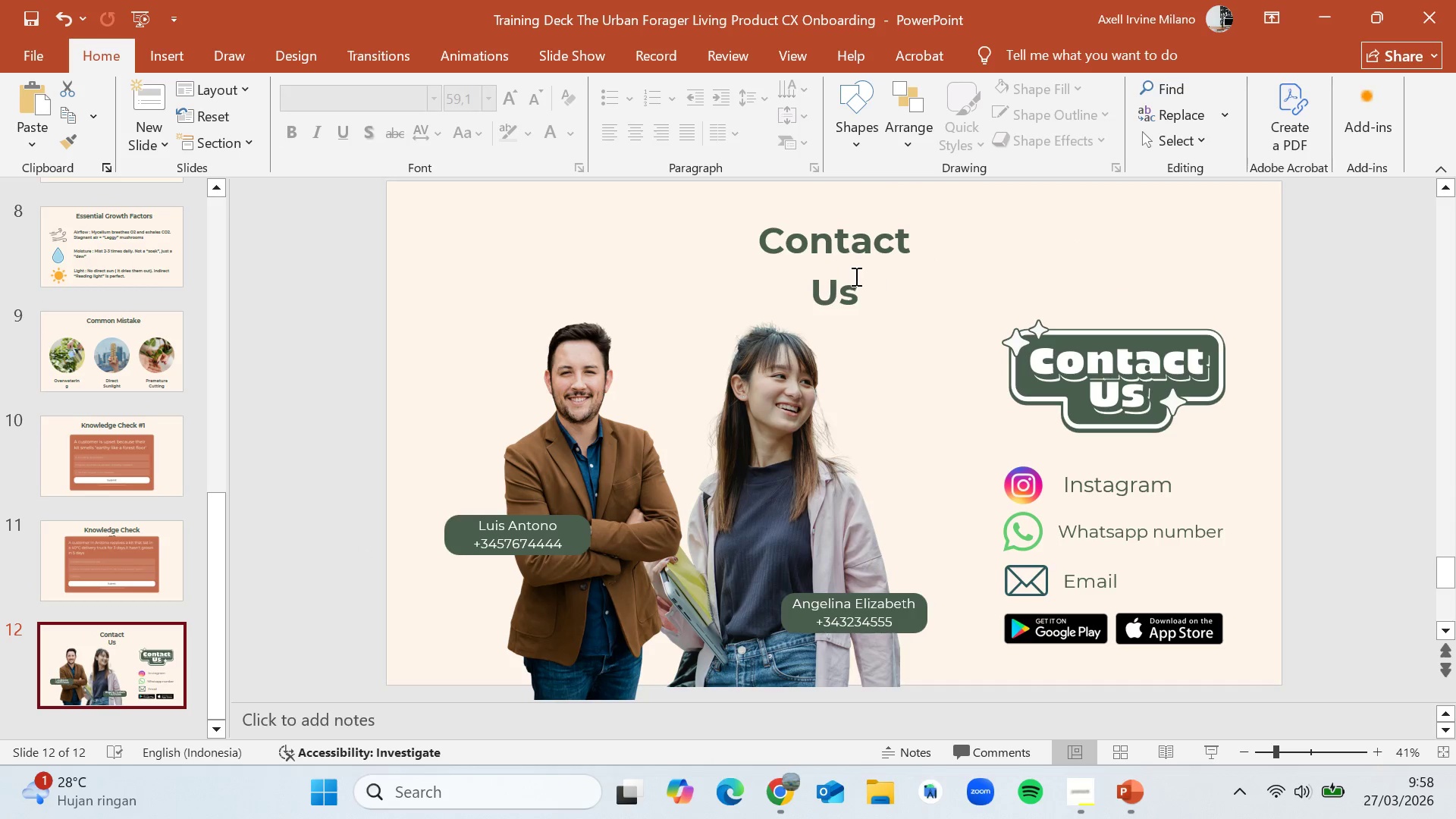 
left_click([855, 276])
 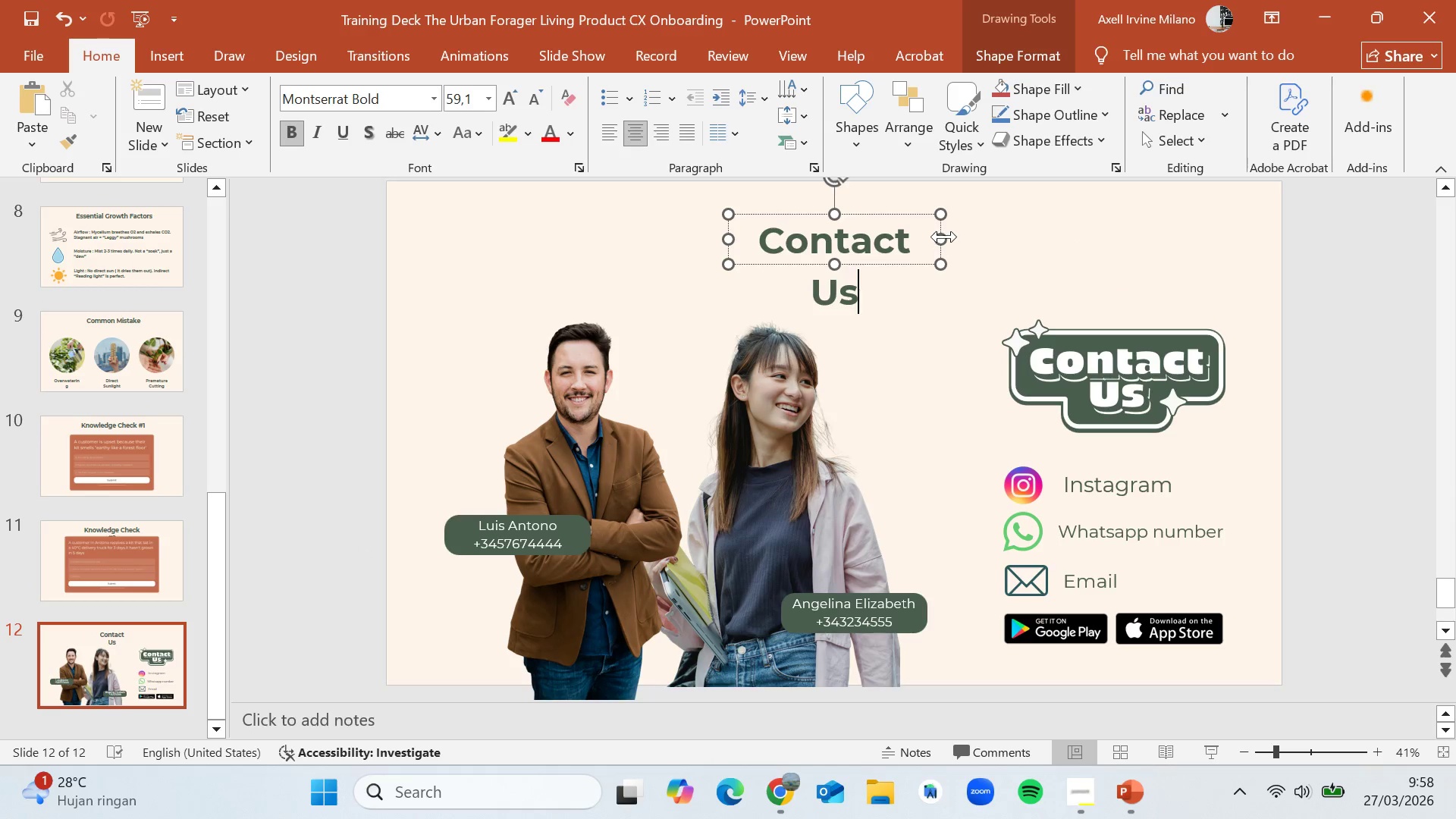 
left_click_drag(start_coordinate=[944, 236], to_coordinate=[959, 236])
 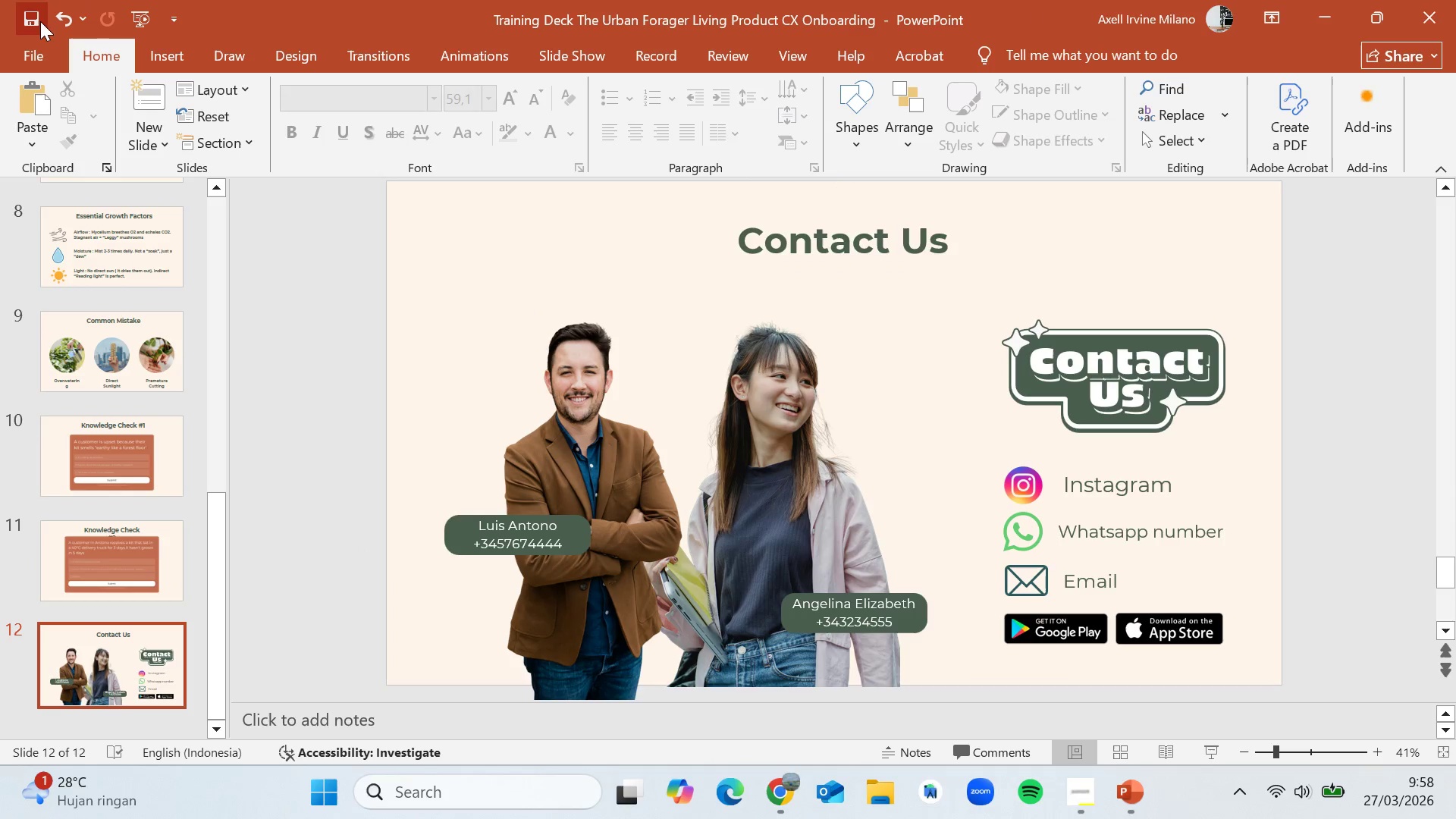 
double_click([37, 24])
 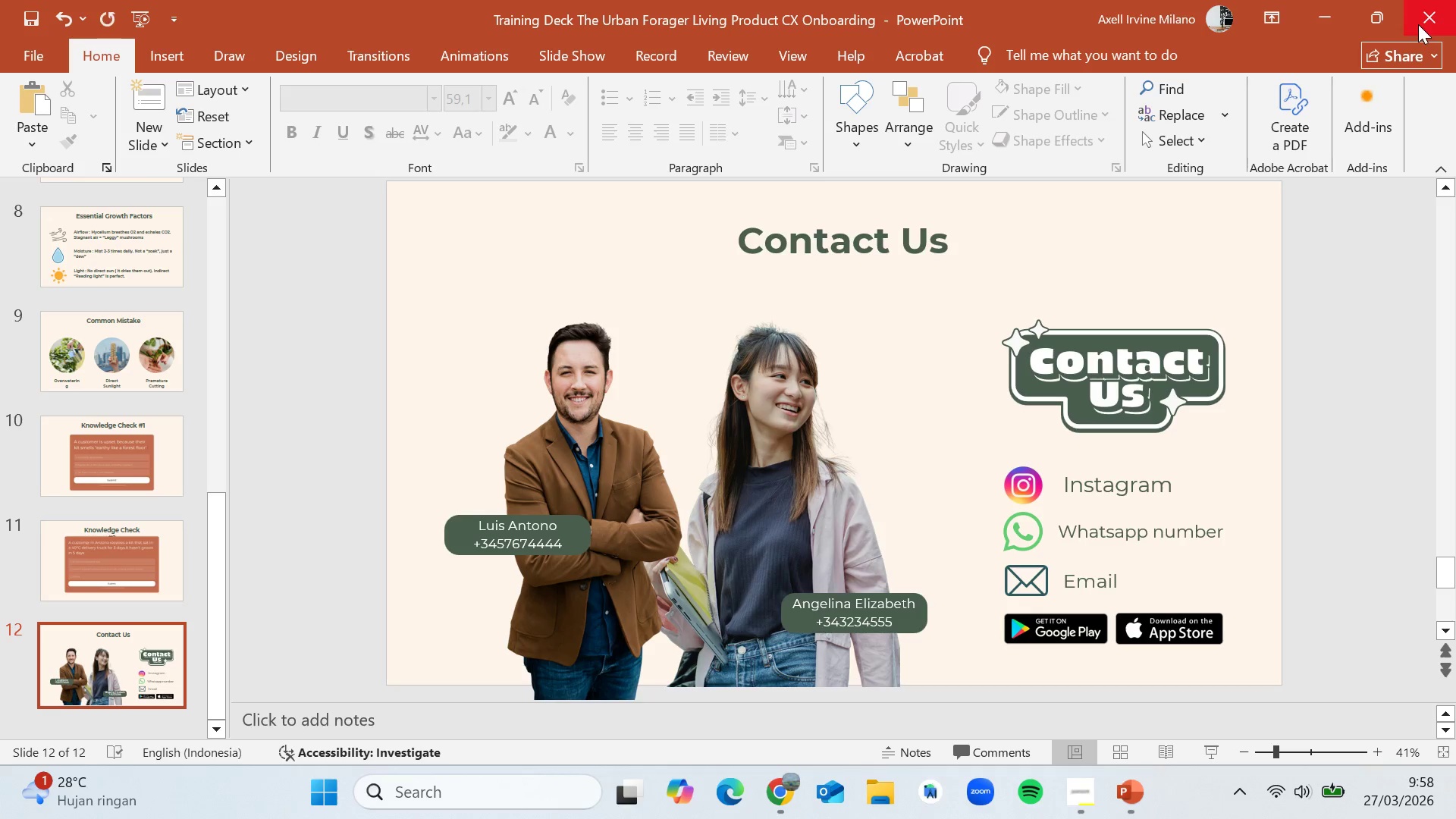 
left_click([1426, 24])
 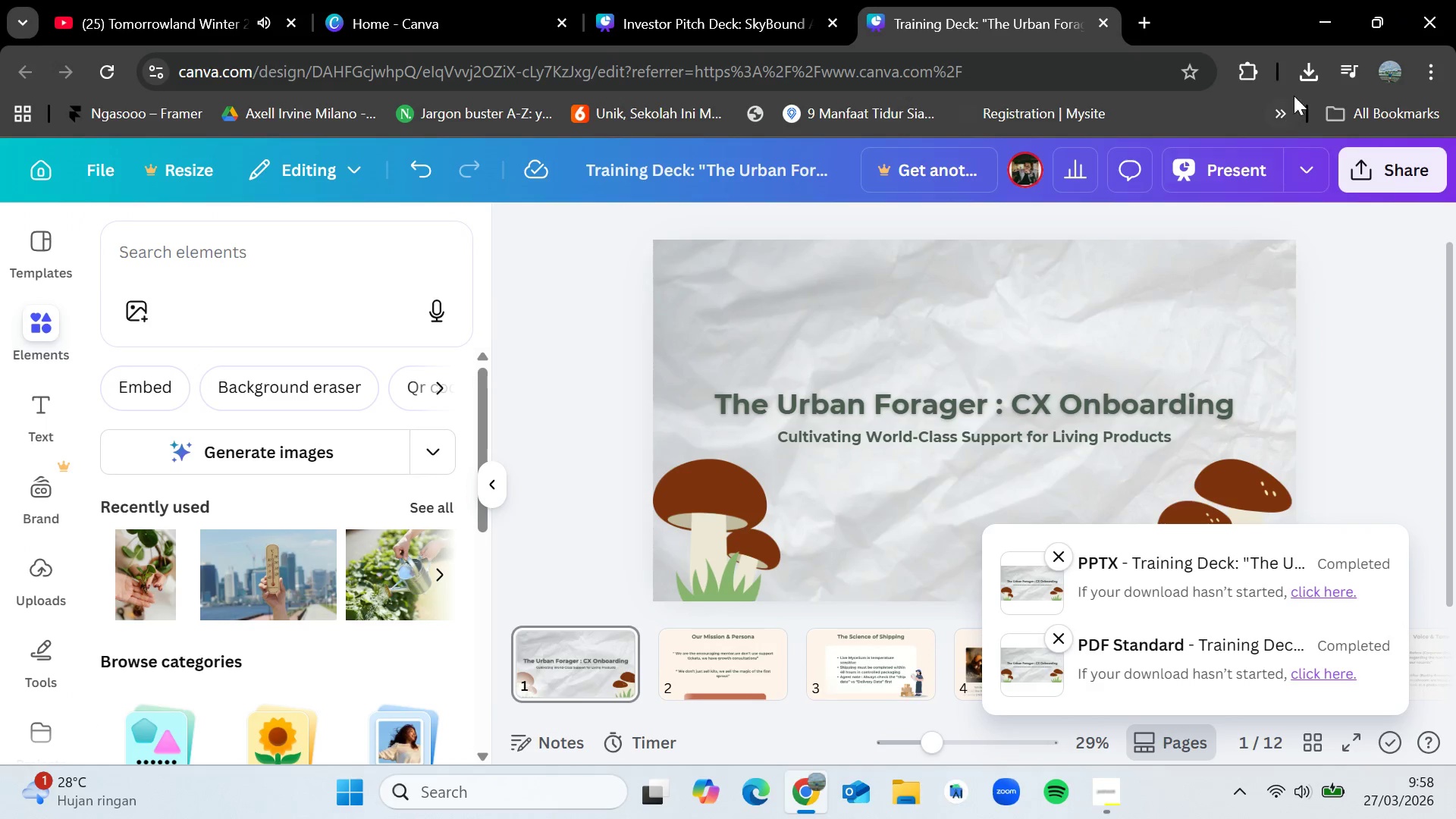 
left_click([1303, 83])
 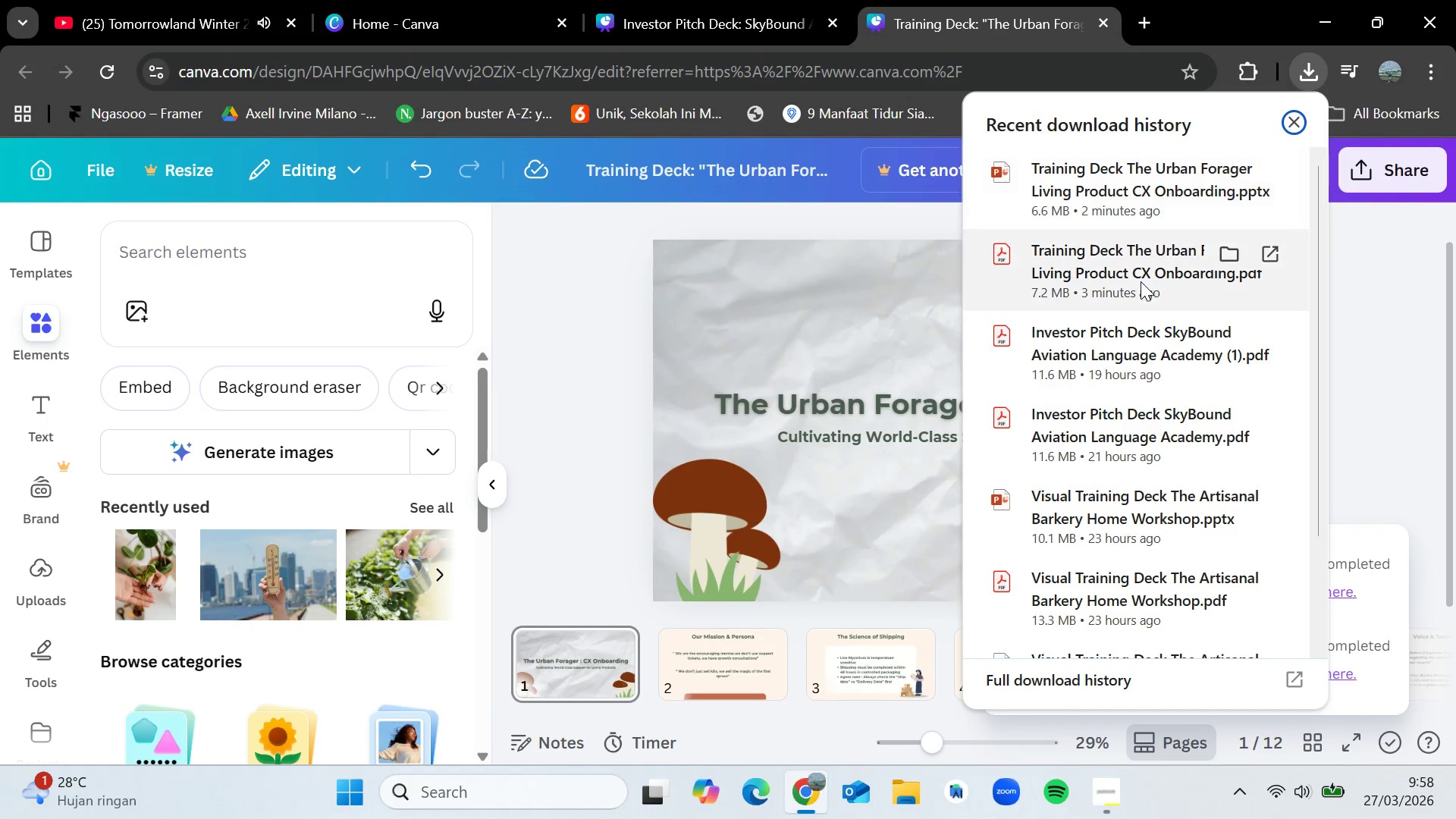 
left_click([1141, 281])
 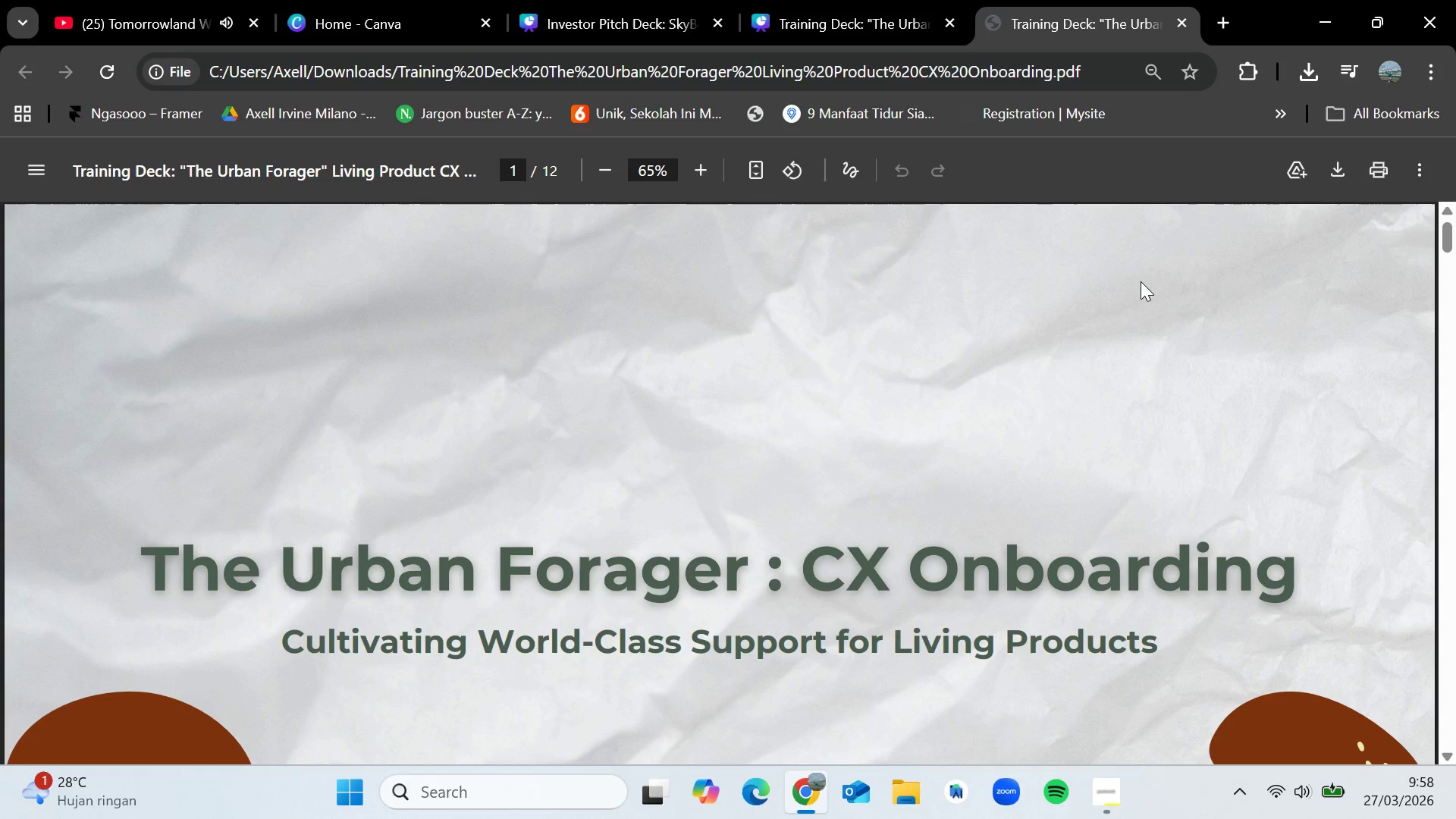 
scroll: coordinate [921, 571], scroll_direction: down, amount: 25.0
 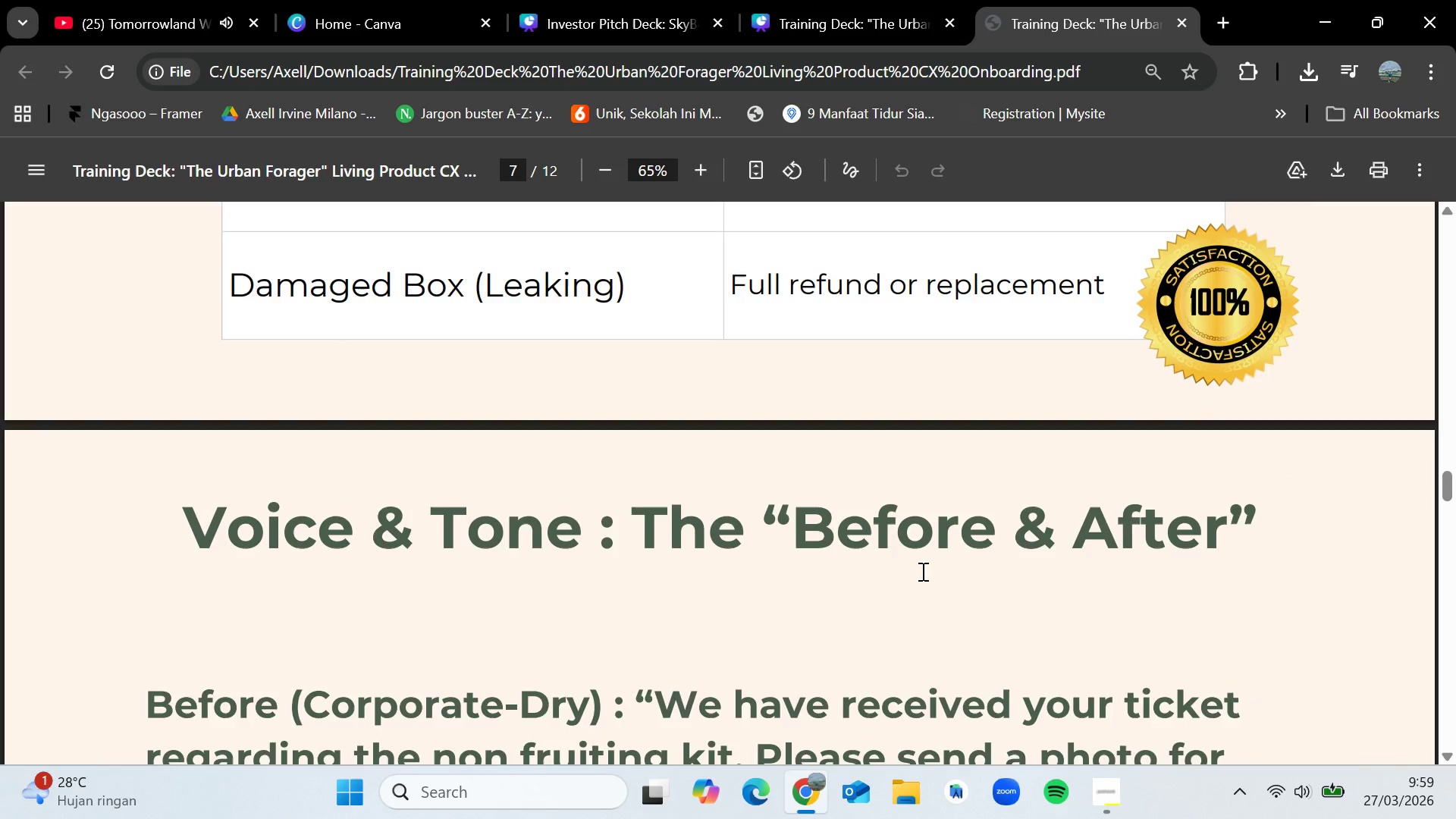 
scroll: coordinate [921, 571], scroll_direction: down, amount: 3.0
 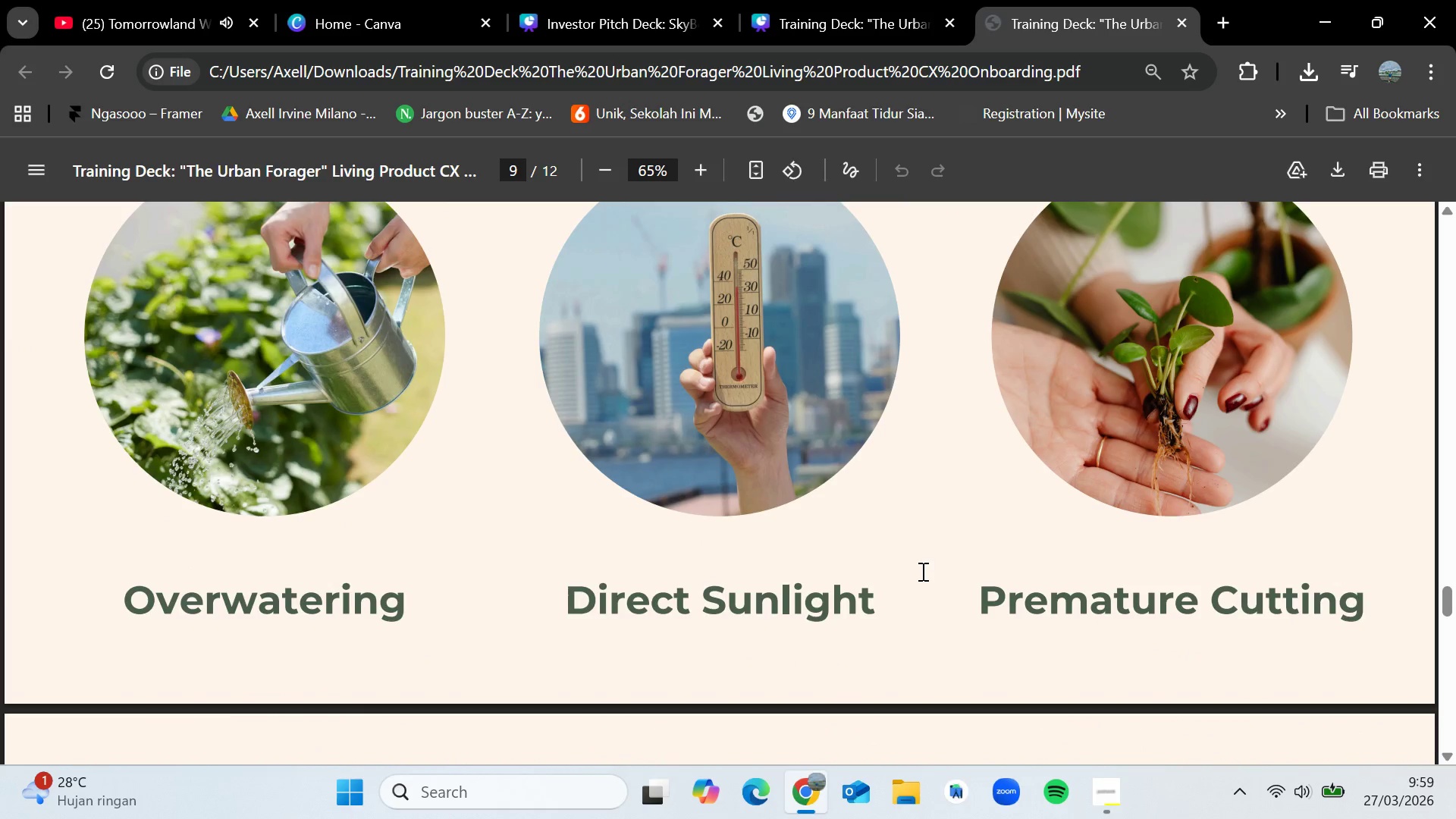 
left_click([1181, 23])
 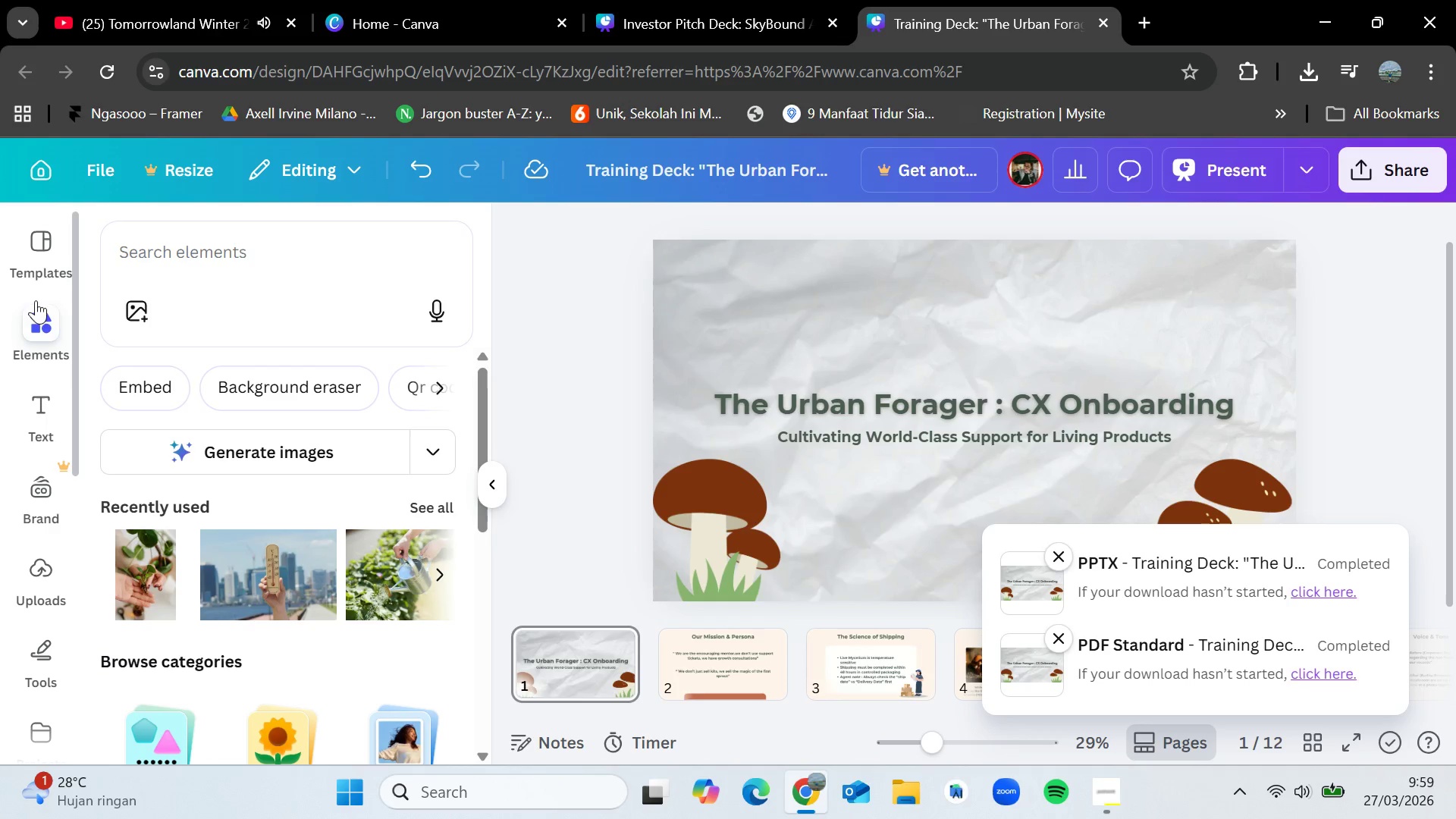 
scroll: coordinate [264, 509], scroll_direction: down, amount: 3.0
 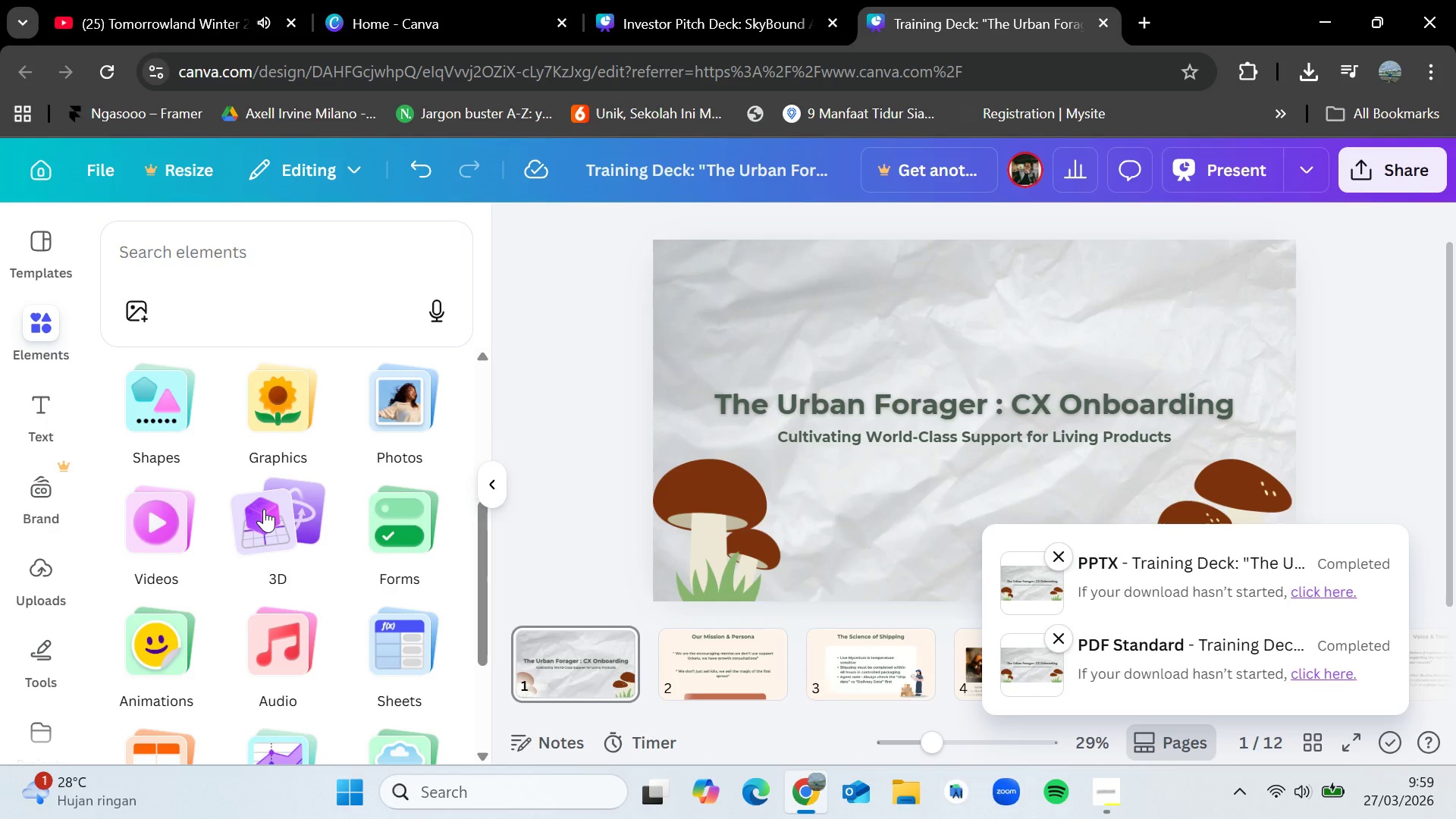 
scroll: coordinate [264, 509], scroll_direction: up, amount: 5.0
 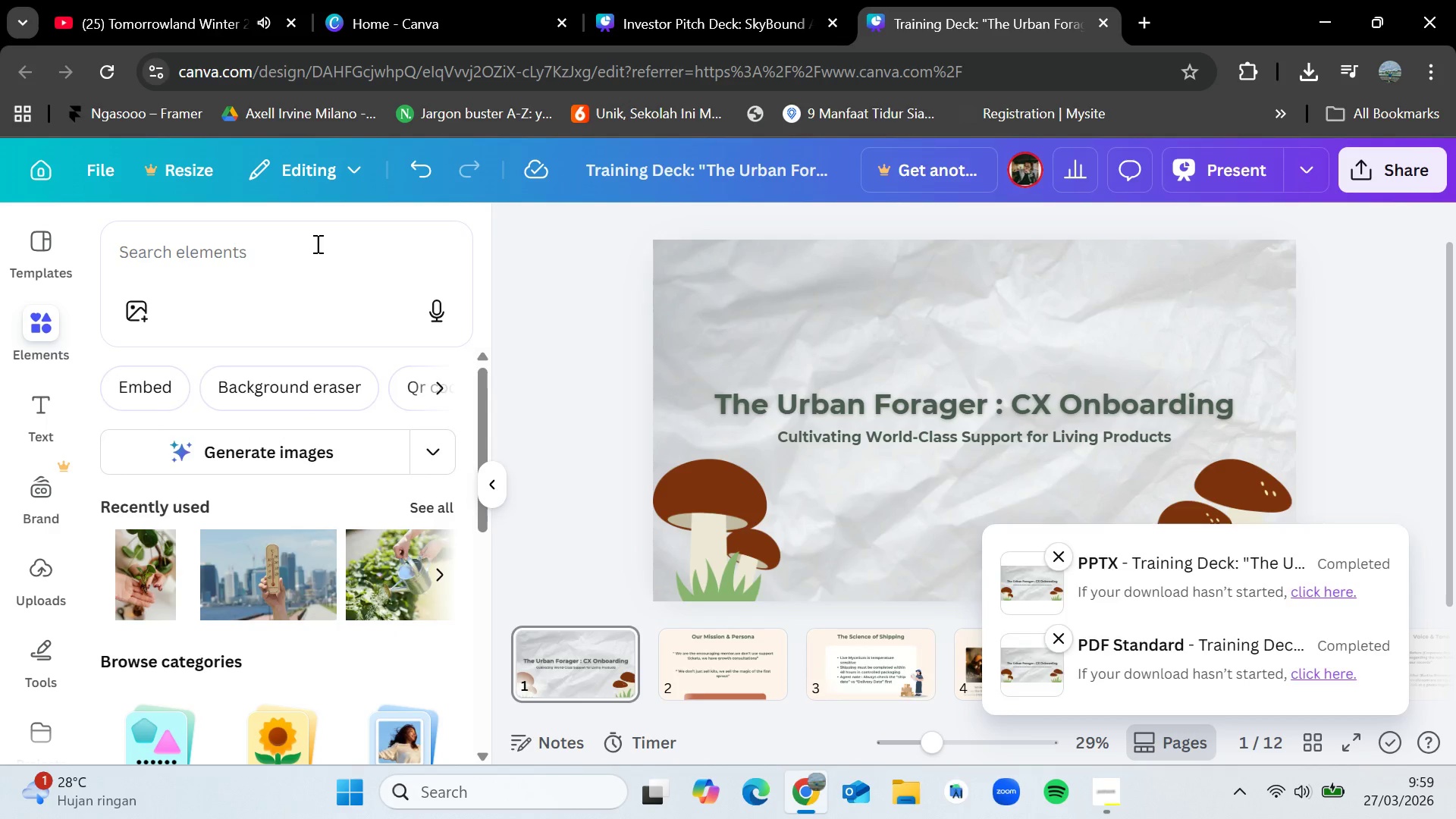 
left_click([316, 243])
 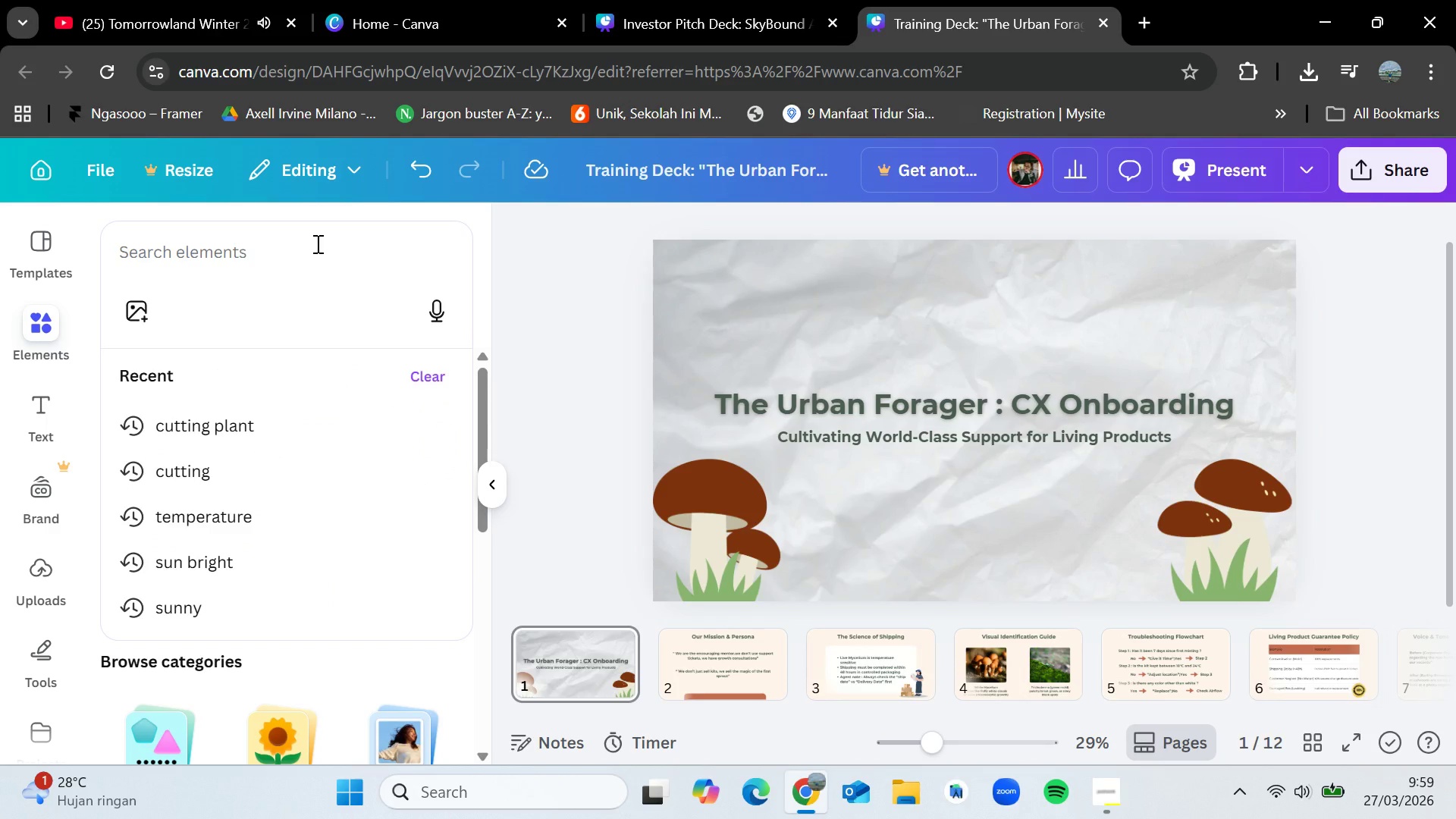 
type(gard)
 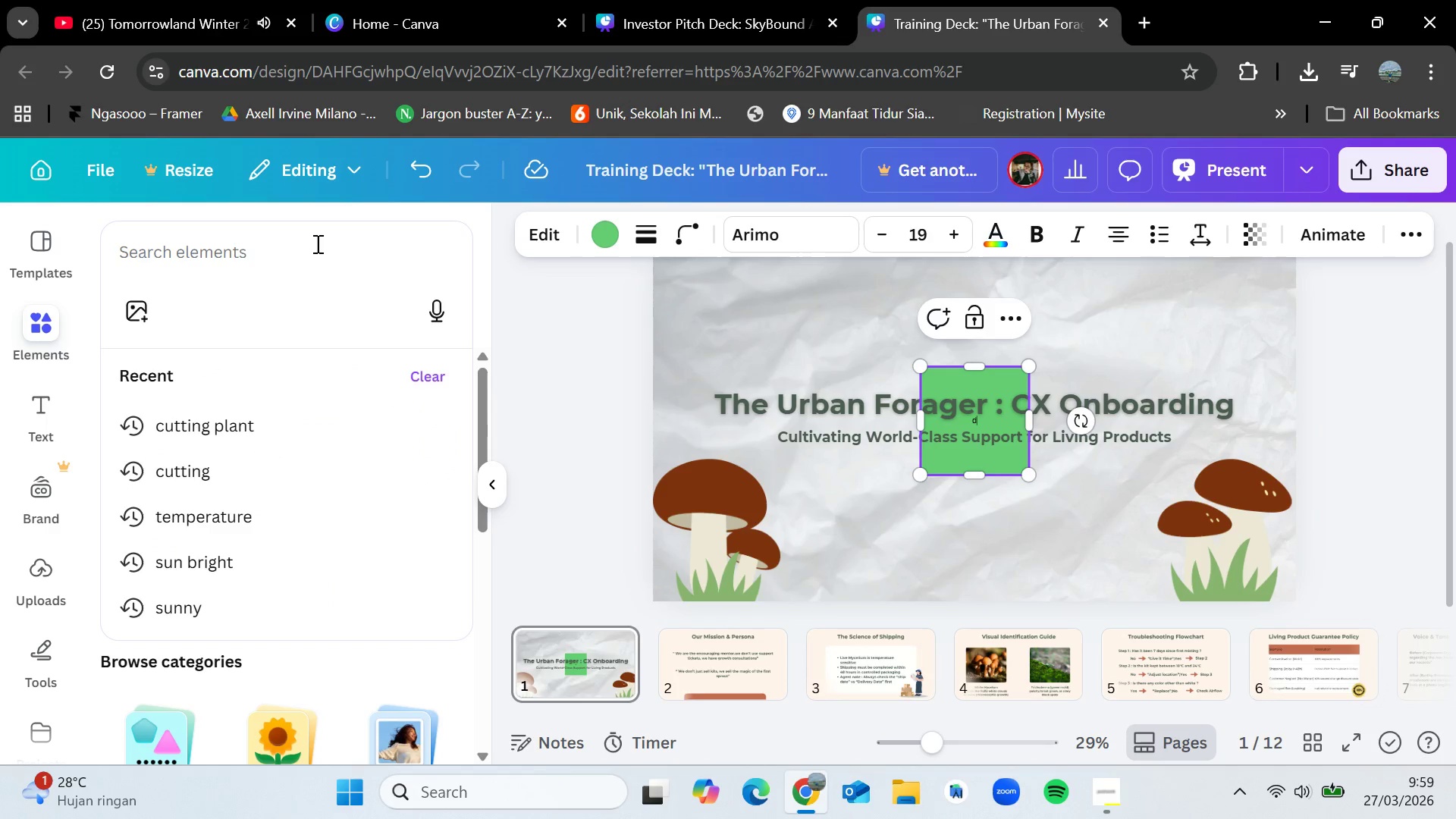 
key(Control+Z)
 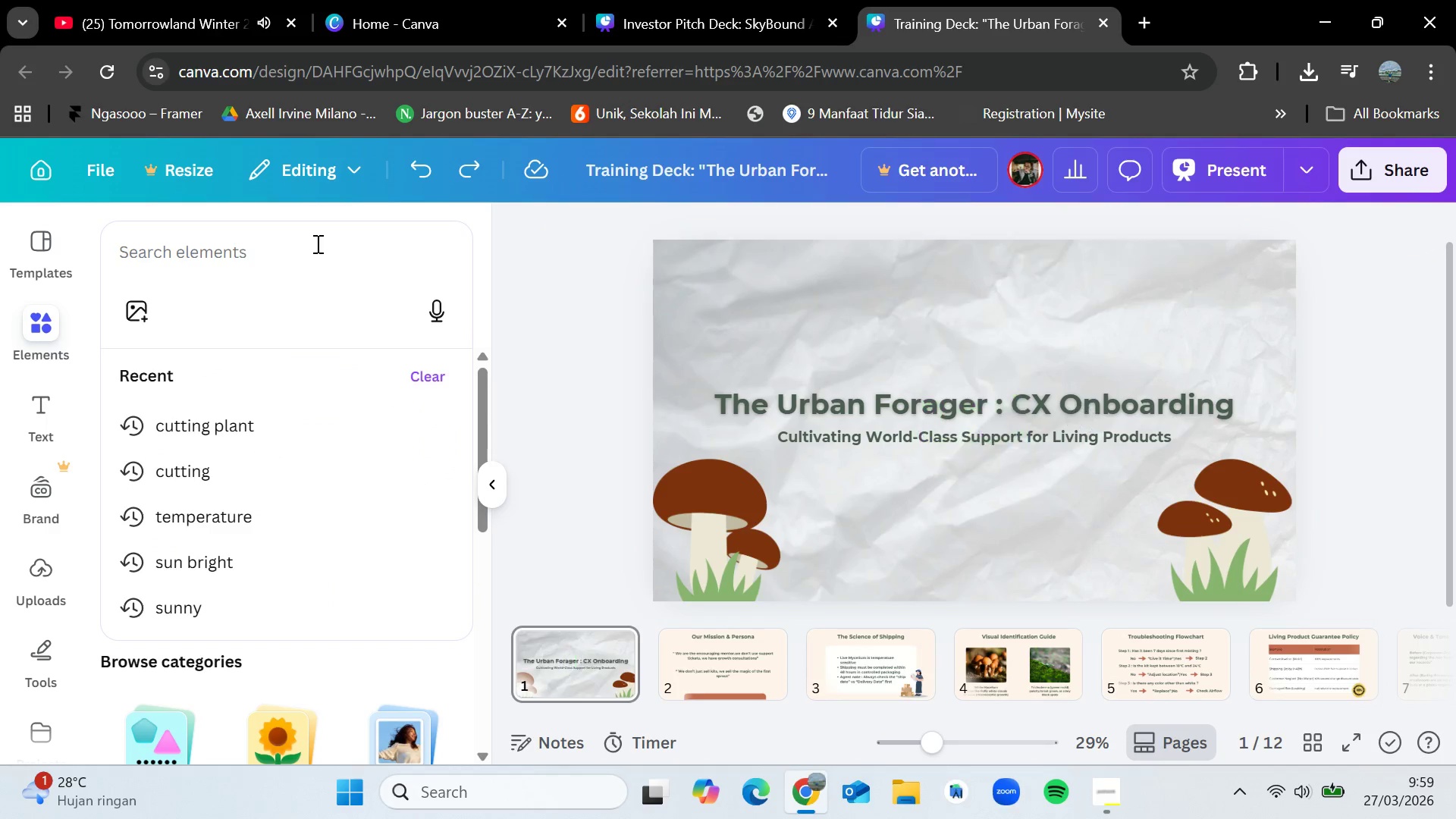 
key(Control+Z)
 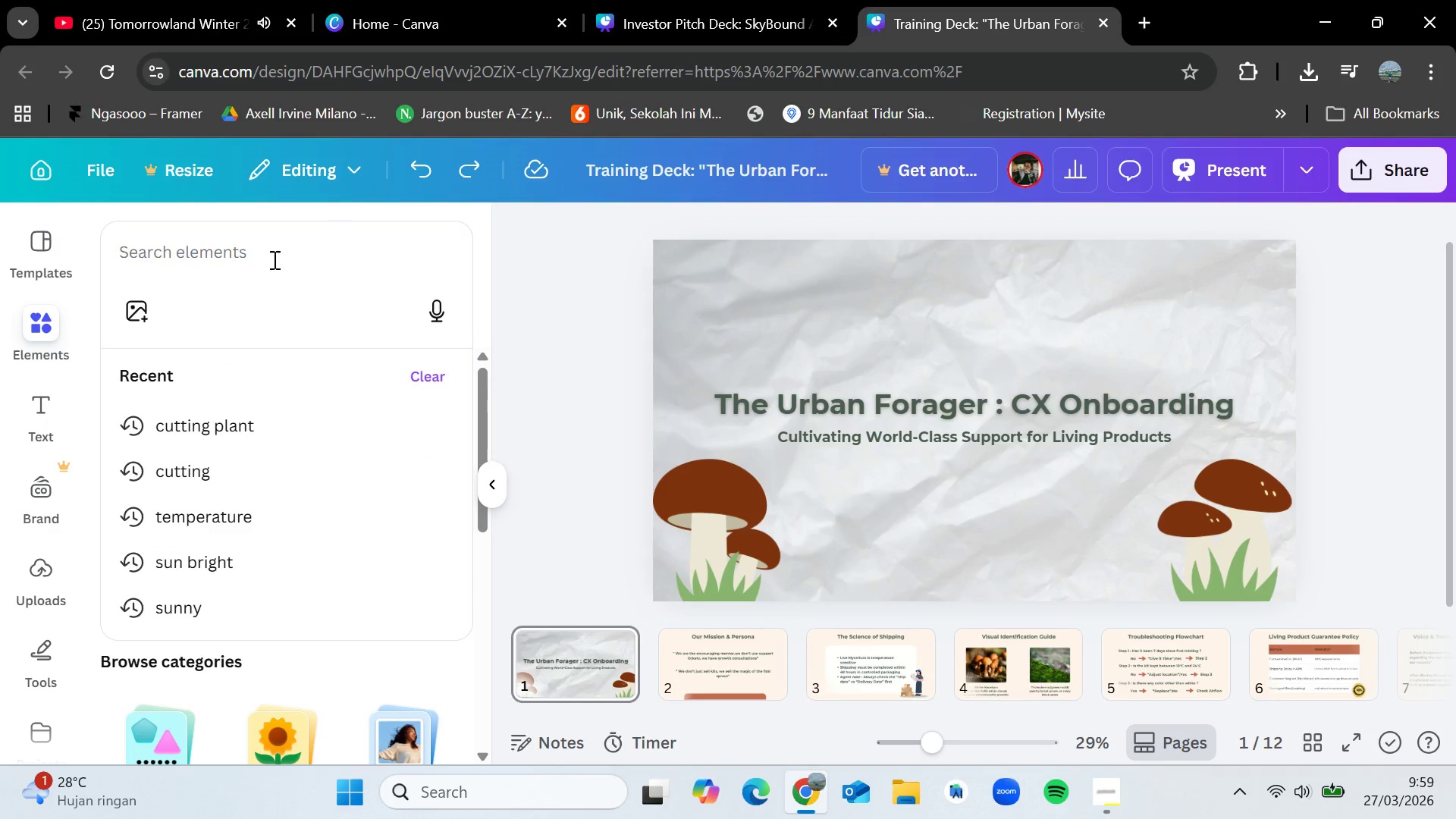 
left_click([273, 259])
 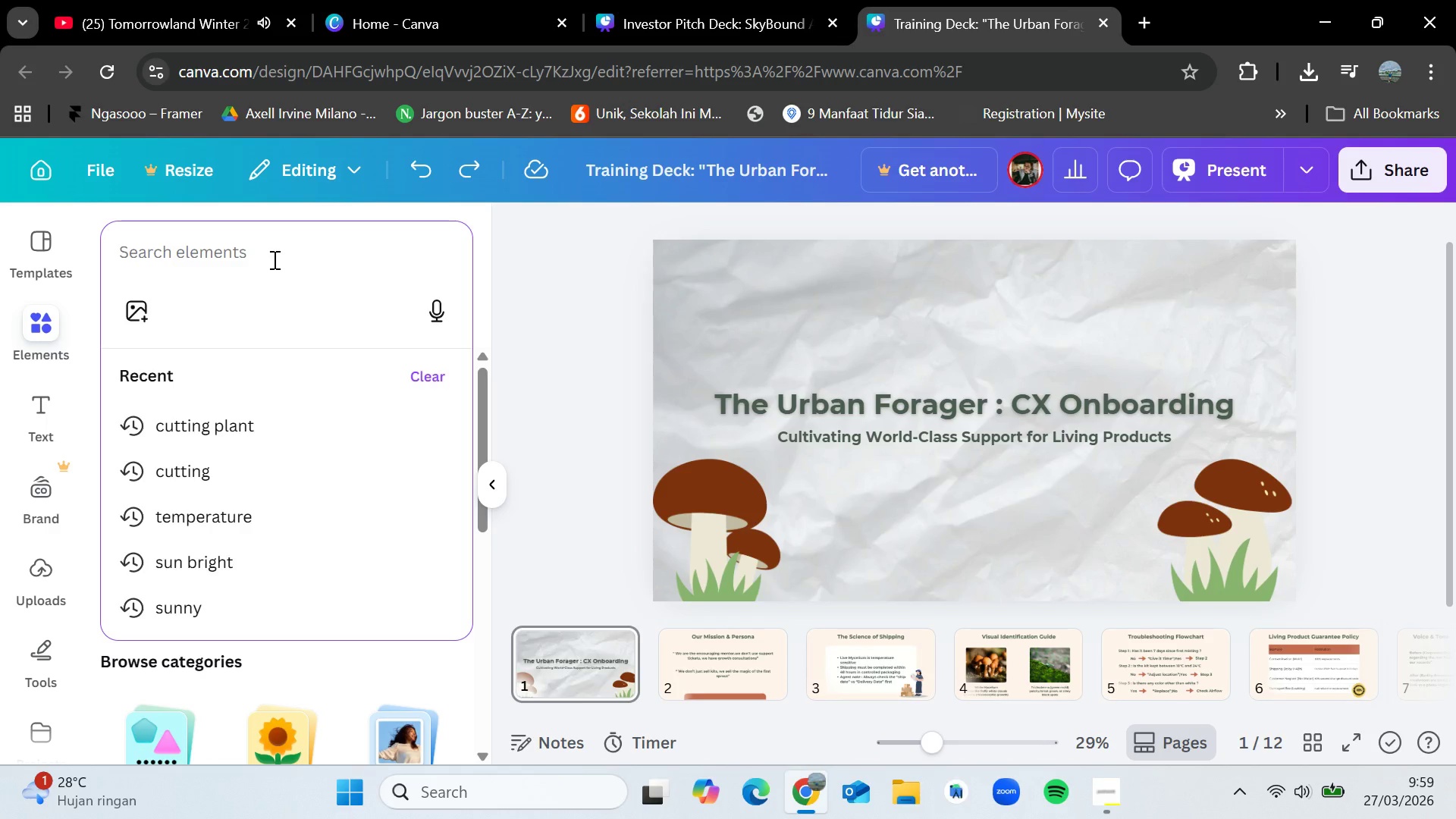 
type(gardening)
 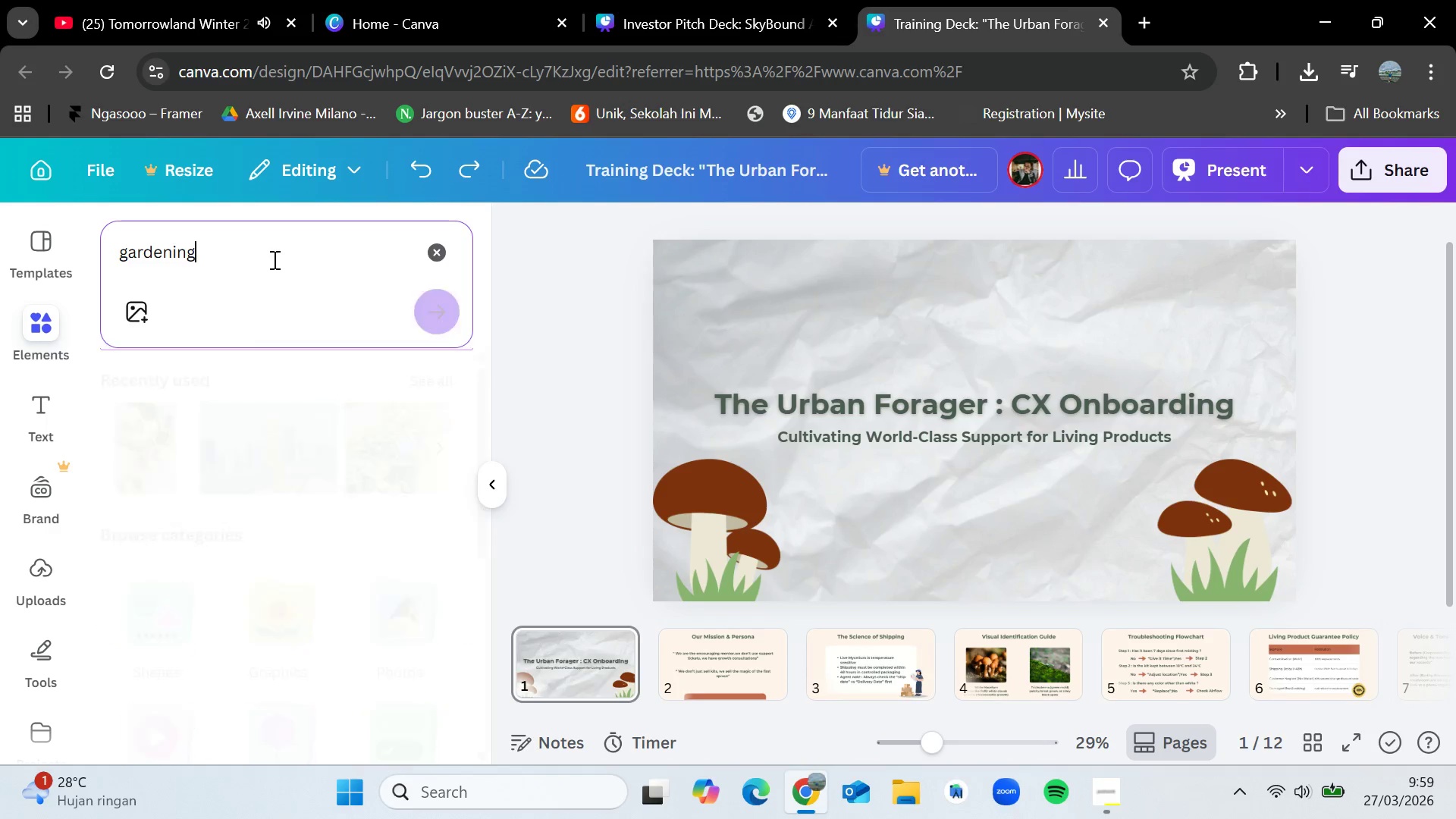 
key(Enter)
 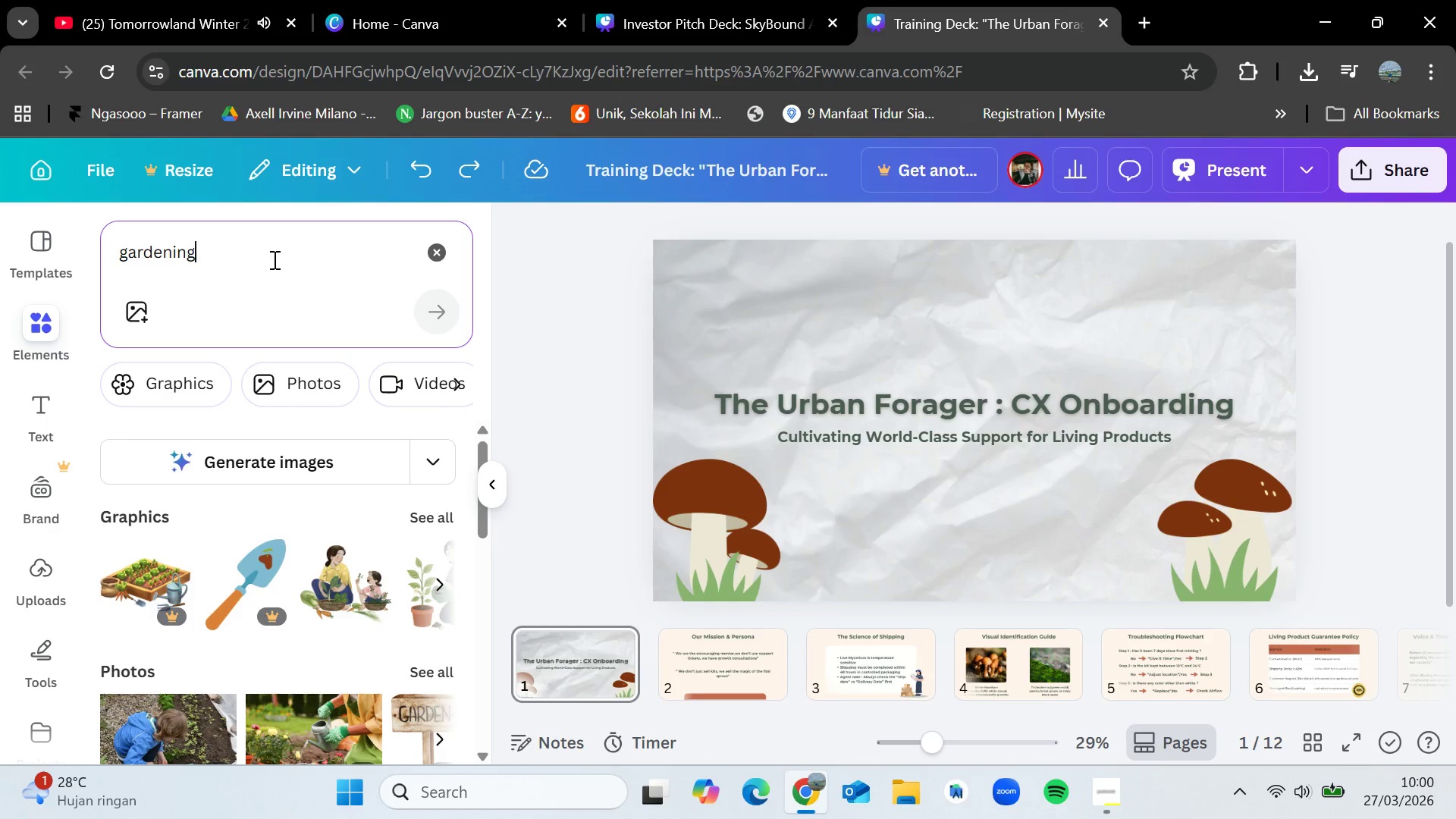 
wait(38.55)
 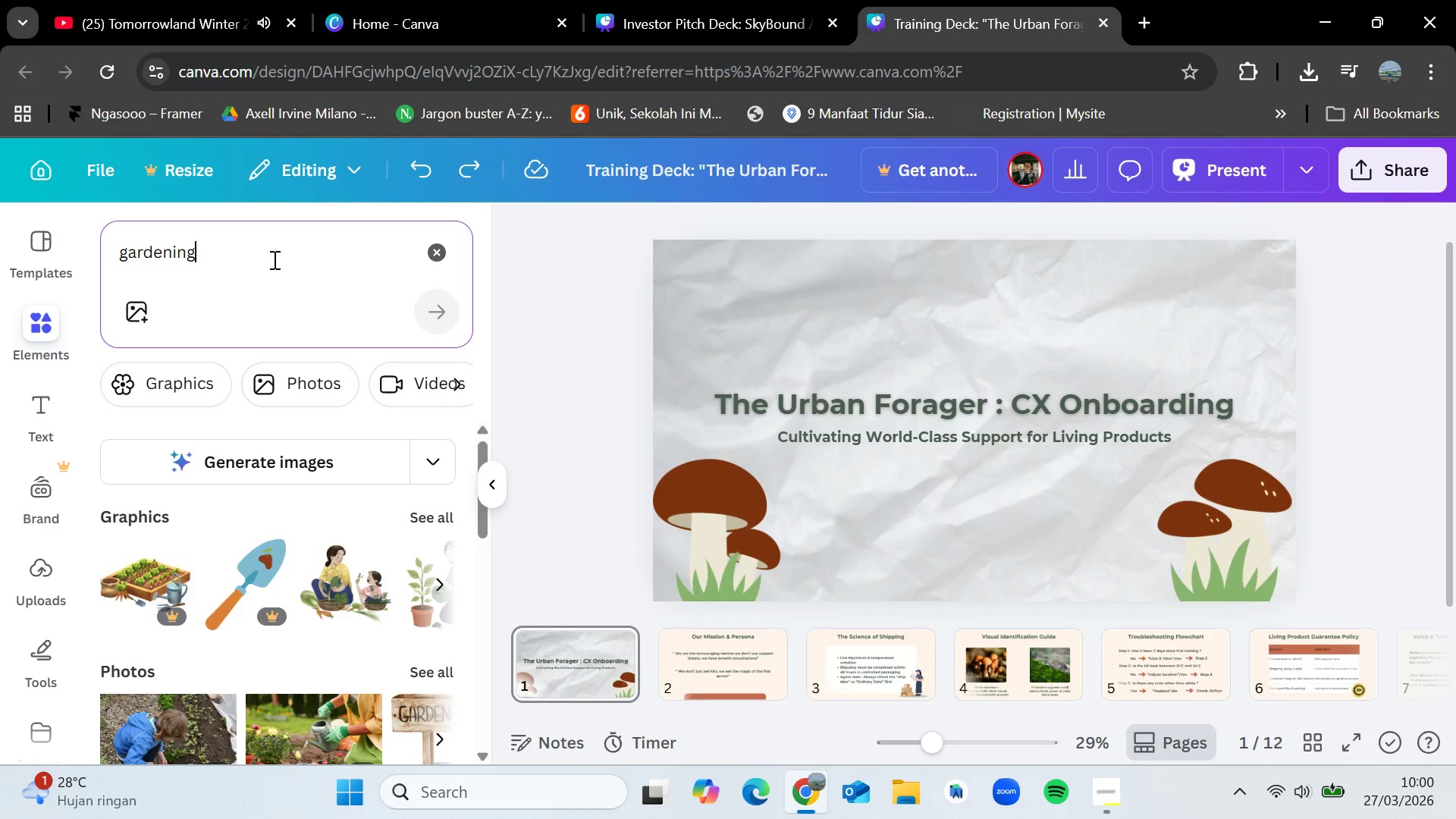 
scroll: coordinate [253, 560], scroll_direction: down, amount: 2.0
 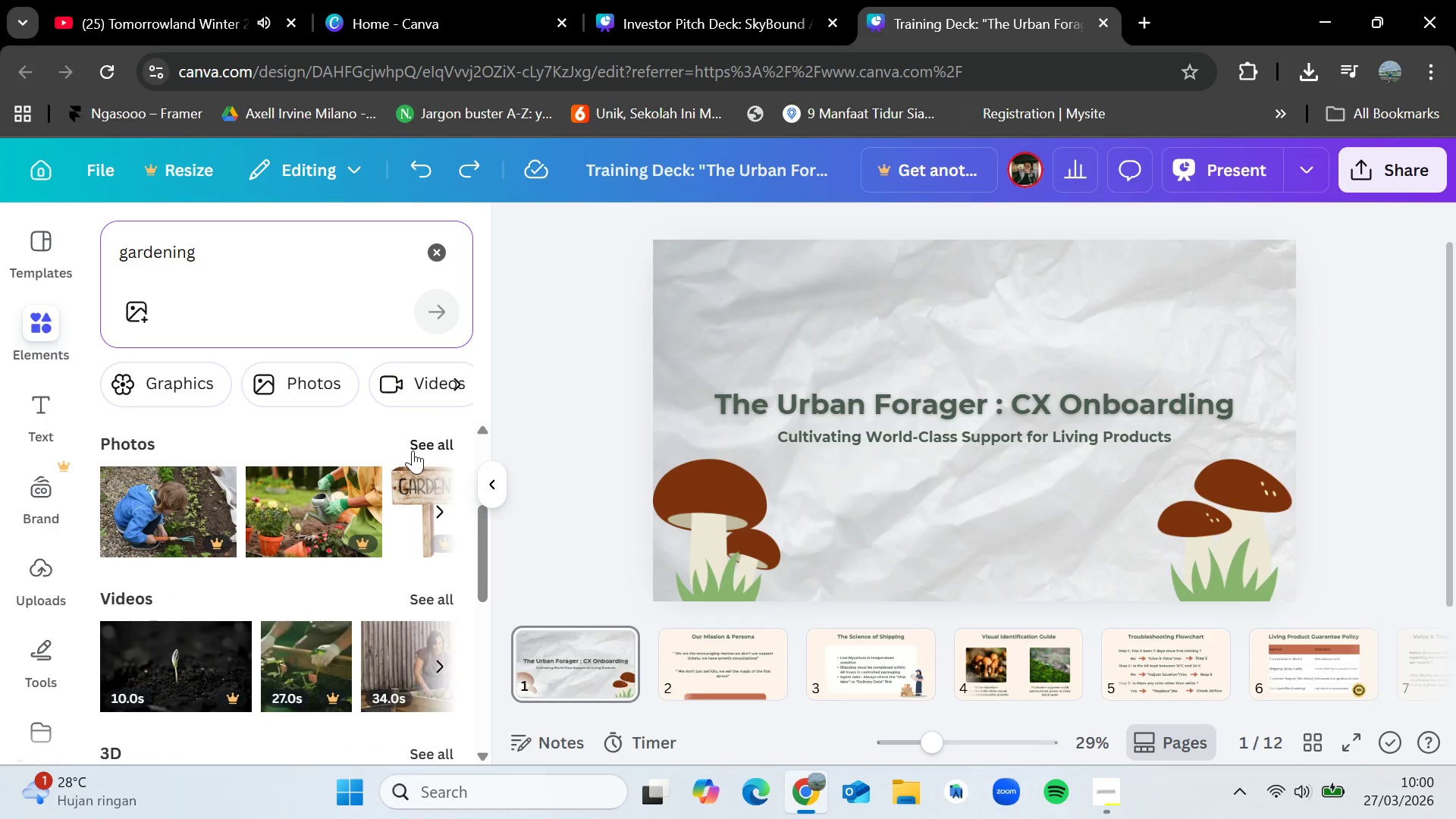 
left_click([422, 447])
 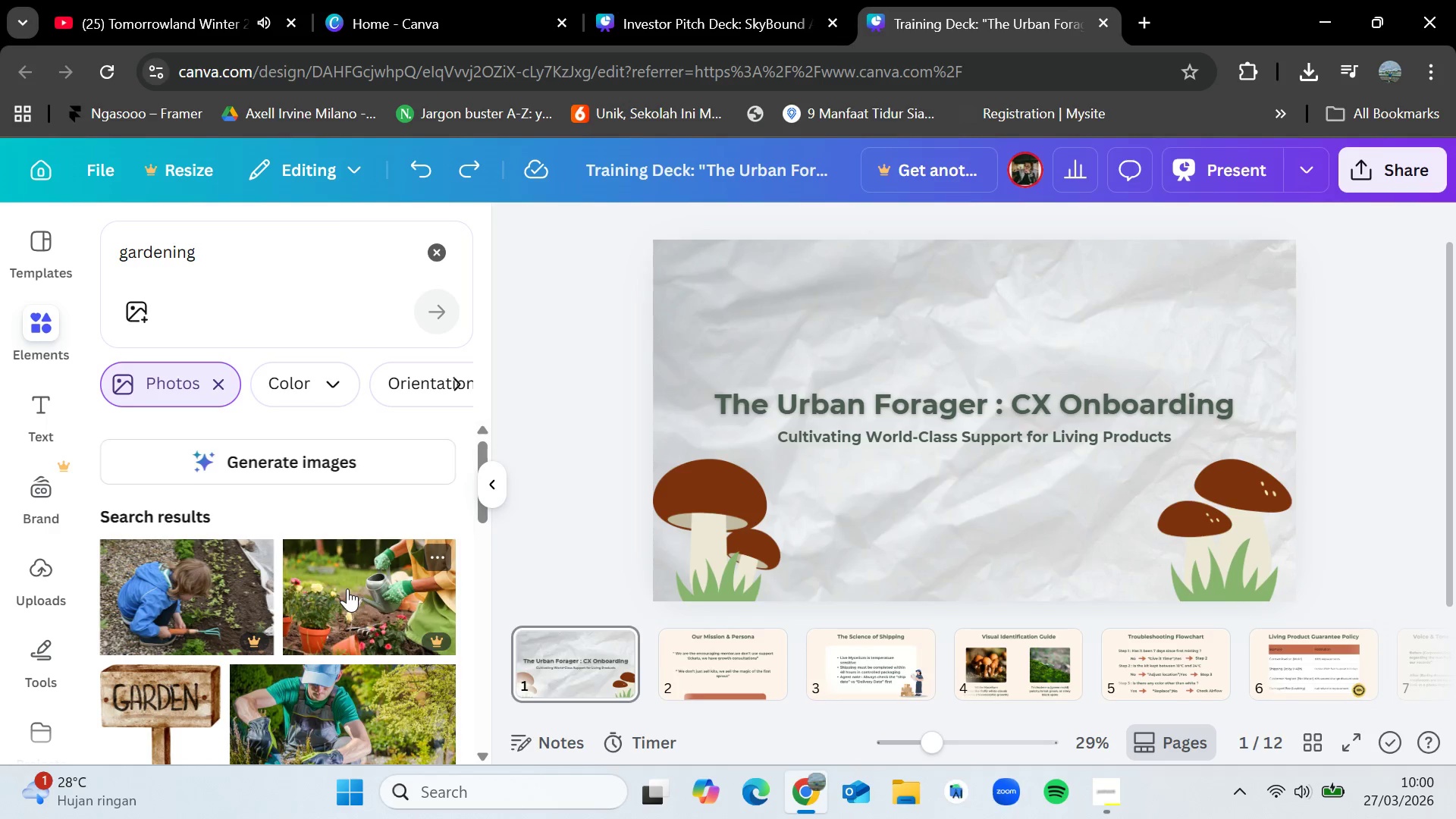 
scroll: coordinate [347, 588], scroll_direction: down, amount: 2.0
 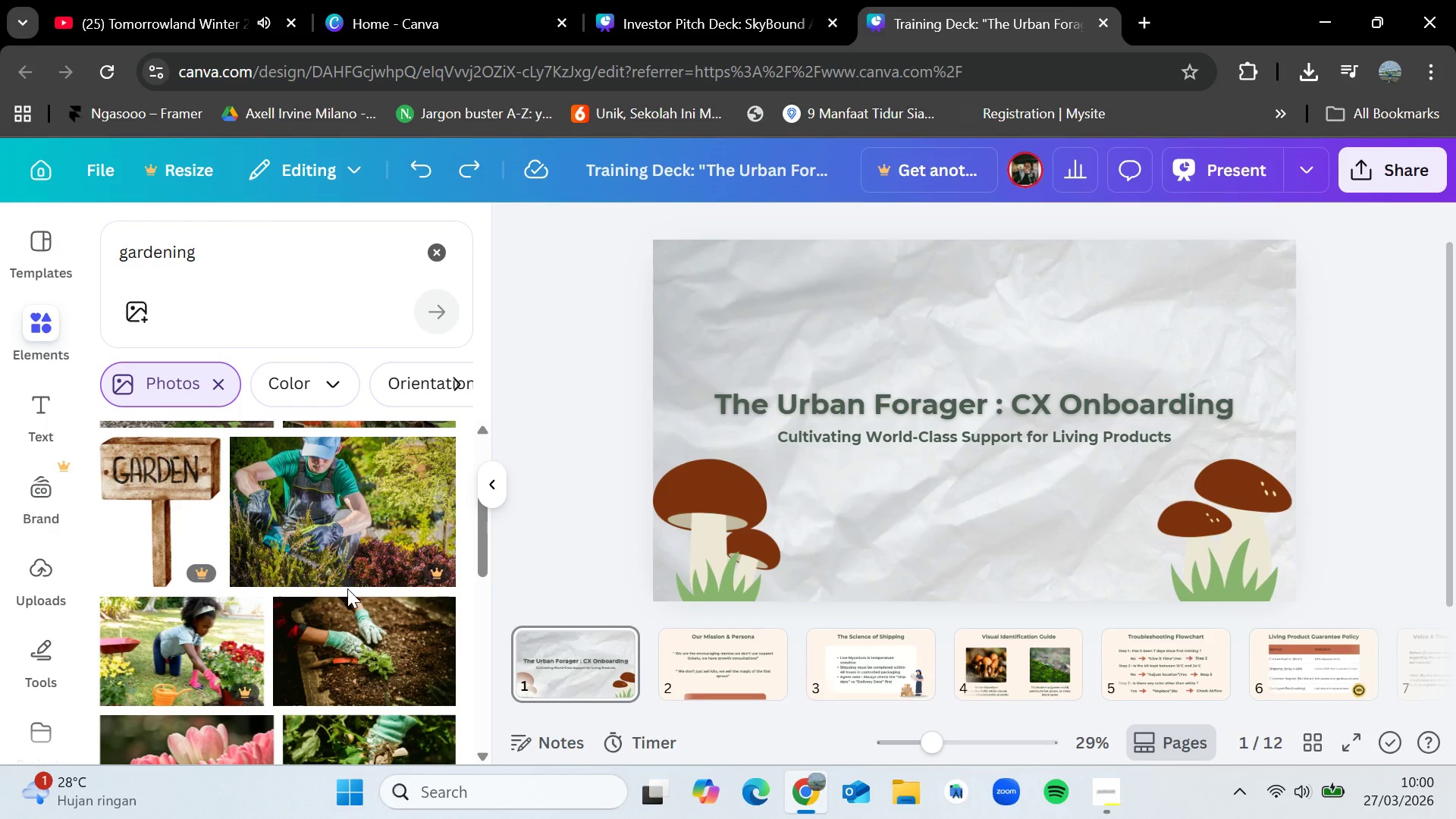 
wait(19.9)
 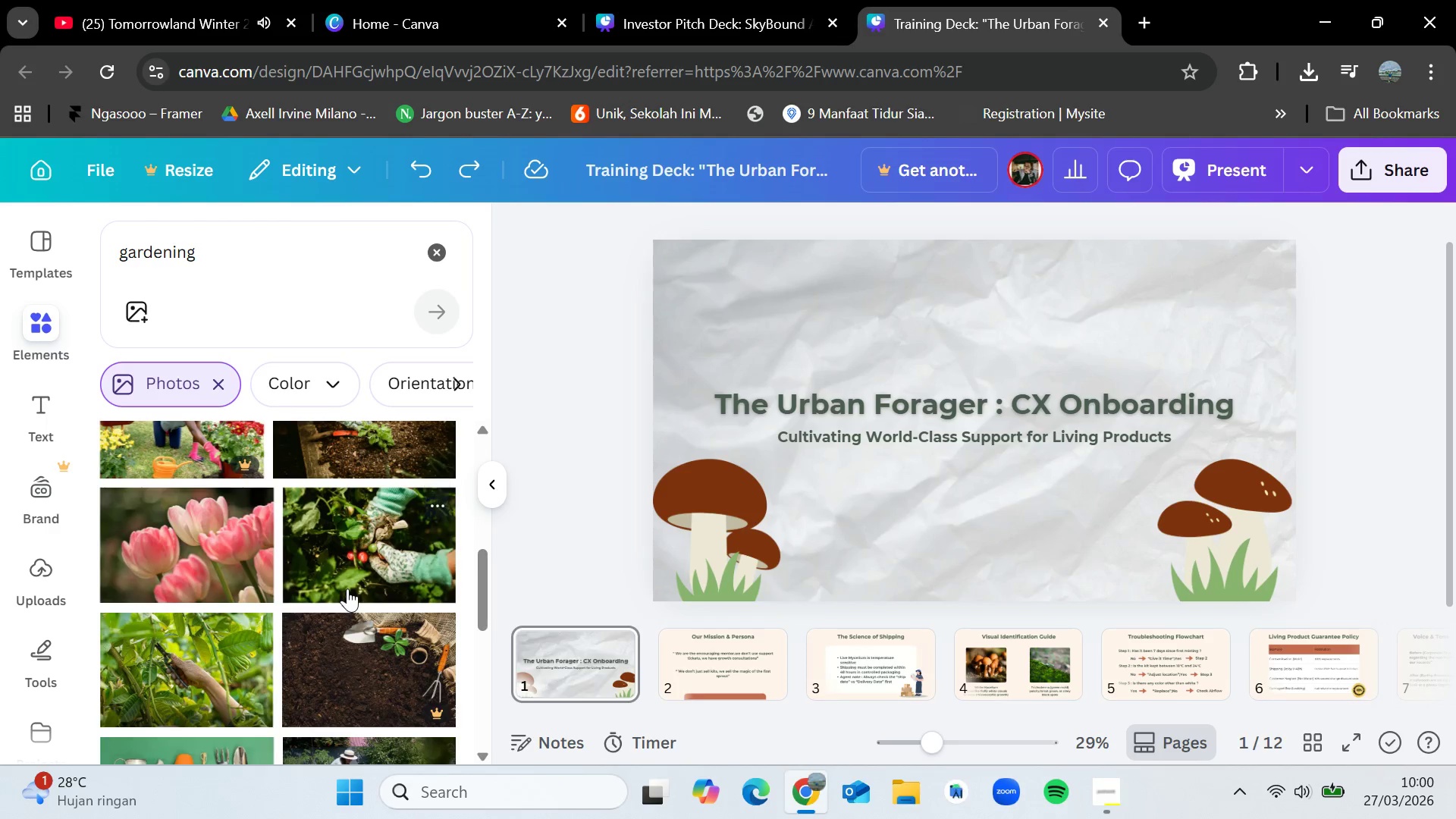 
key(VolumeDown)
 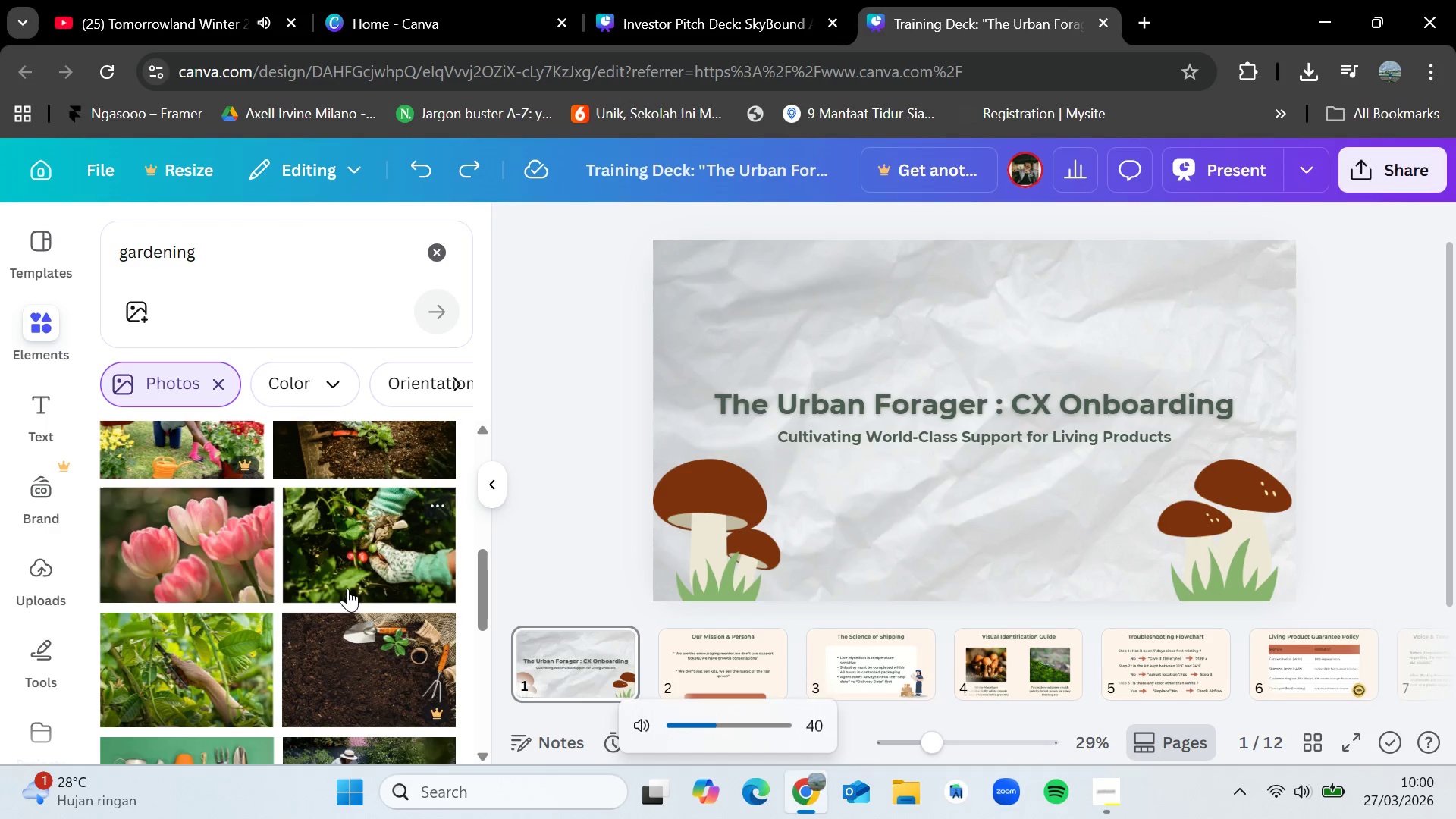 
scroll: coordinate [347, 588], scroll_direction: down, amount: 2.0
 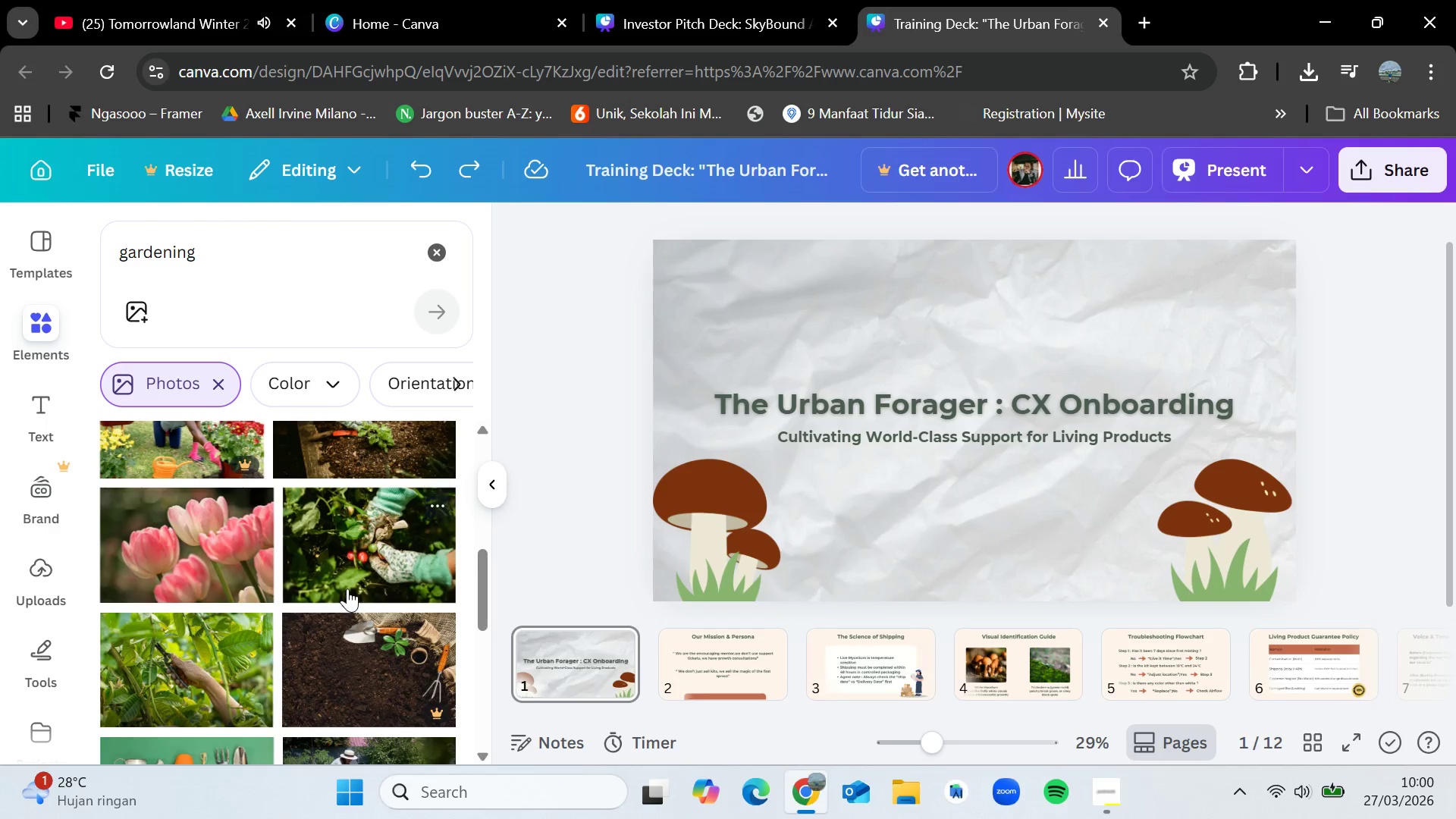 
key(VolumeDown)
 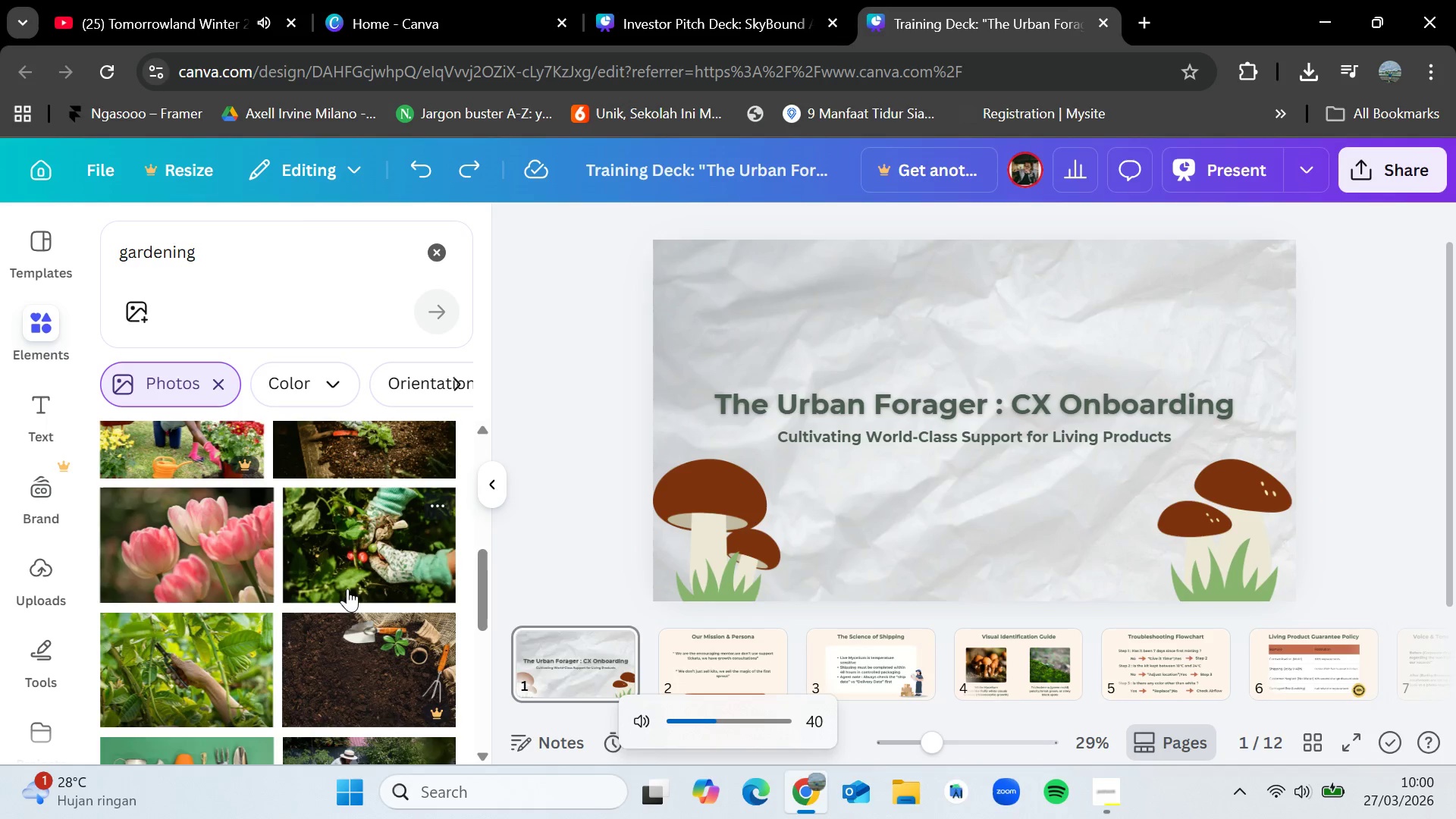 
key(VolumeUp)
 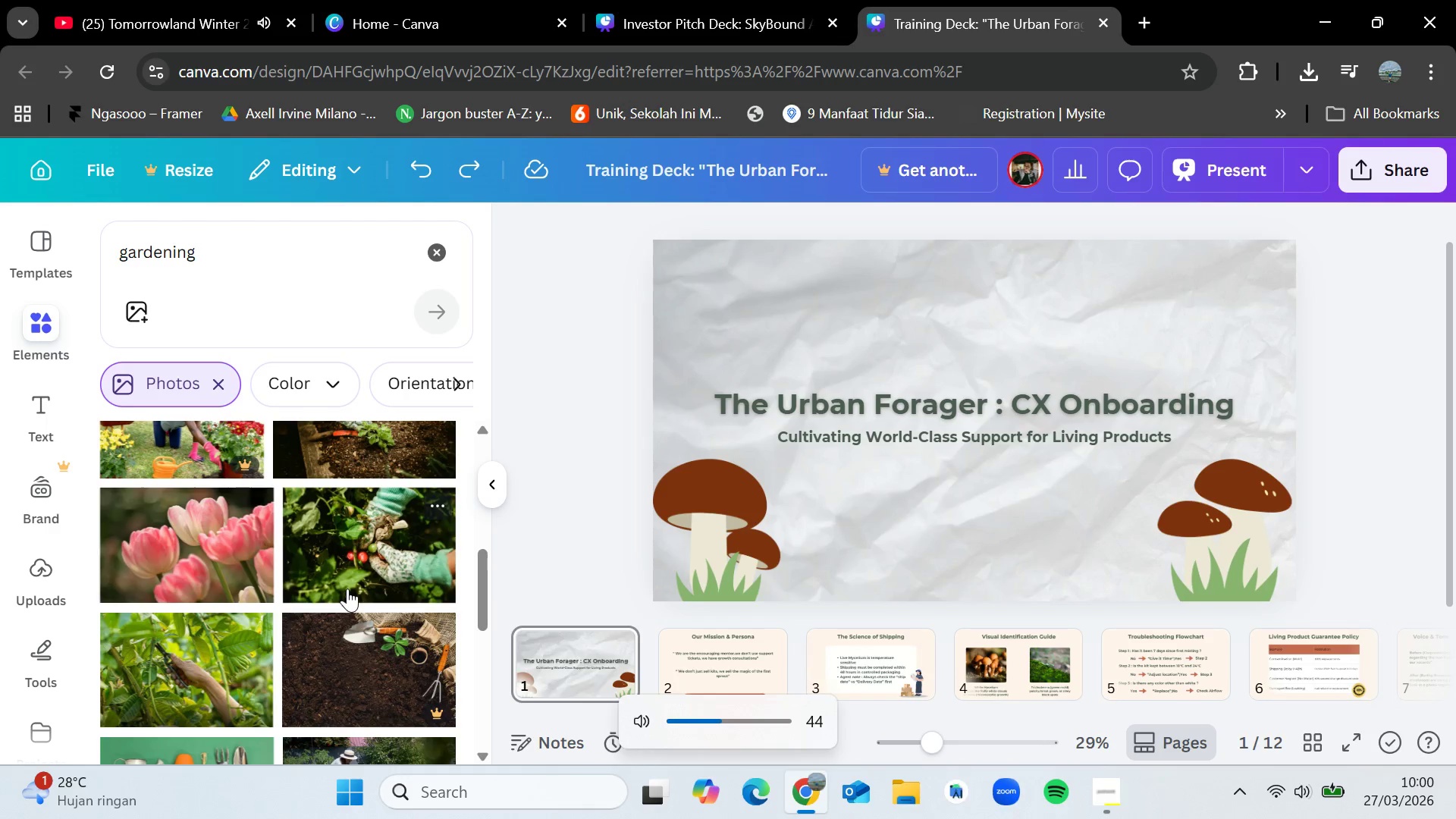 
key(VolumeUp)
 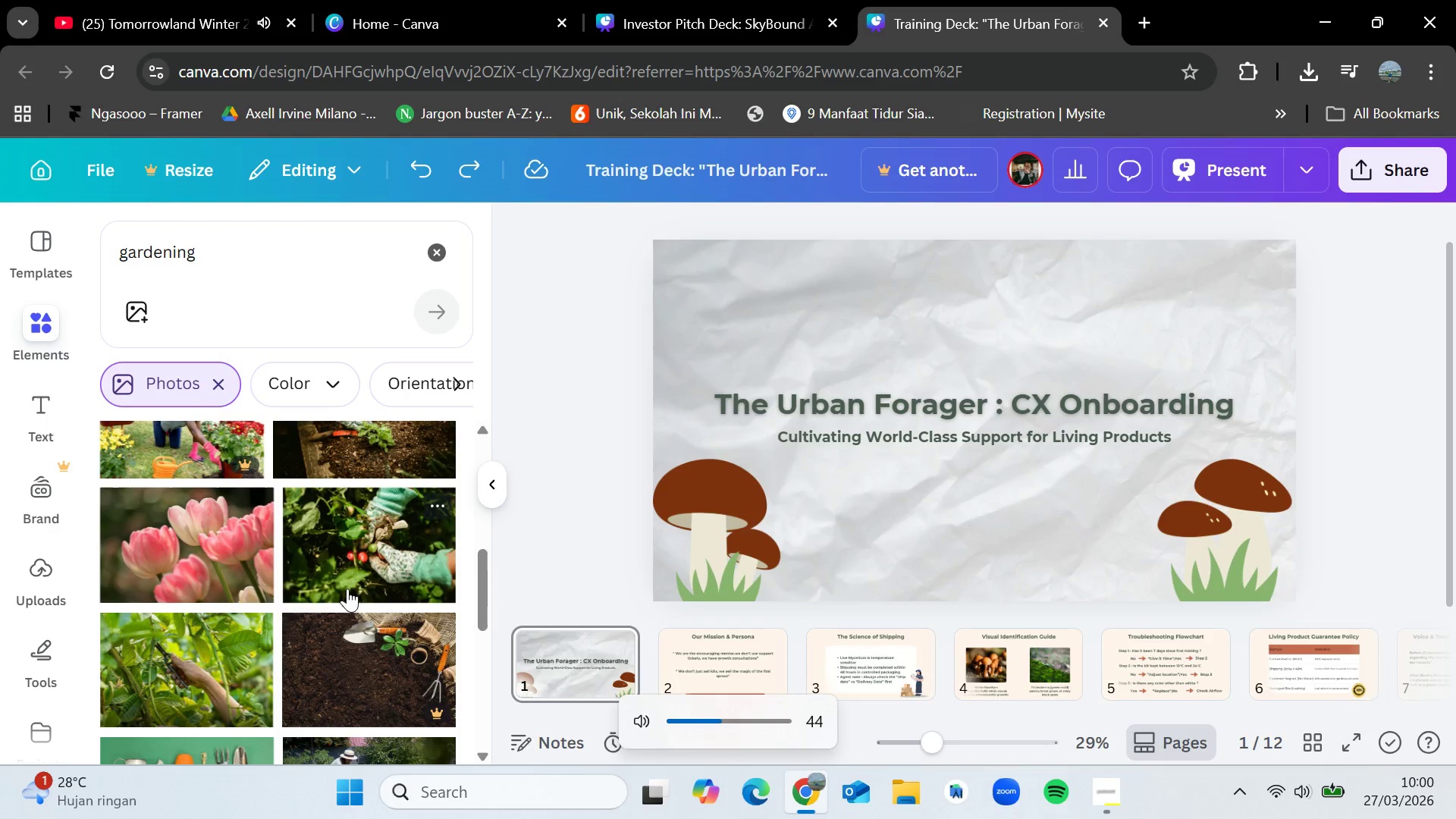 
scroll: coordinate [327, 557], scroll_direction: down, amount: 10.0
 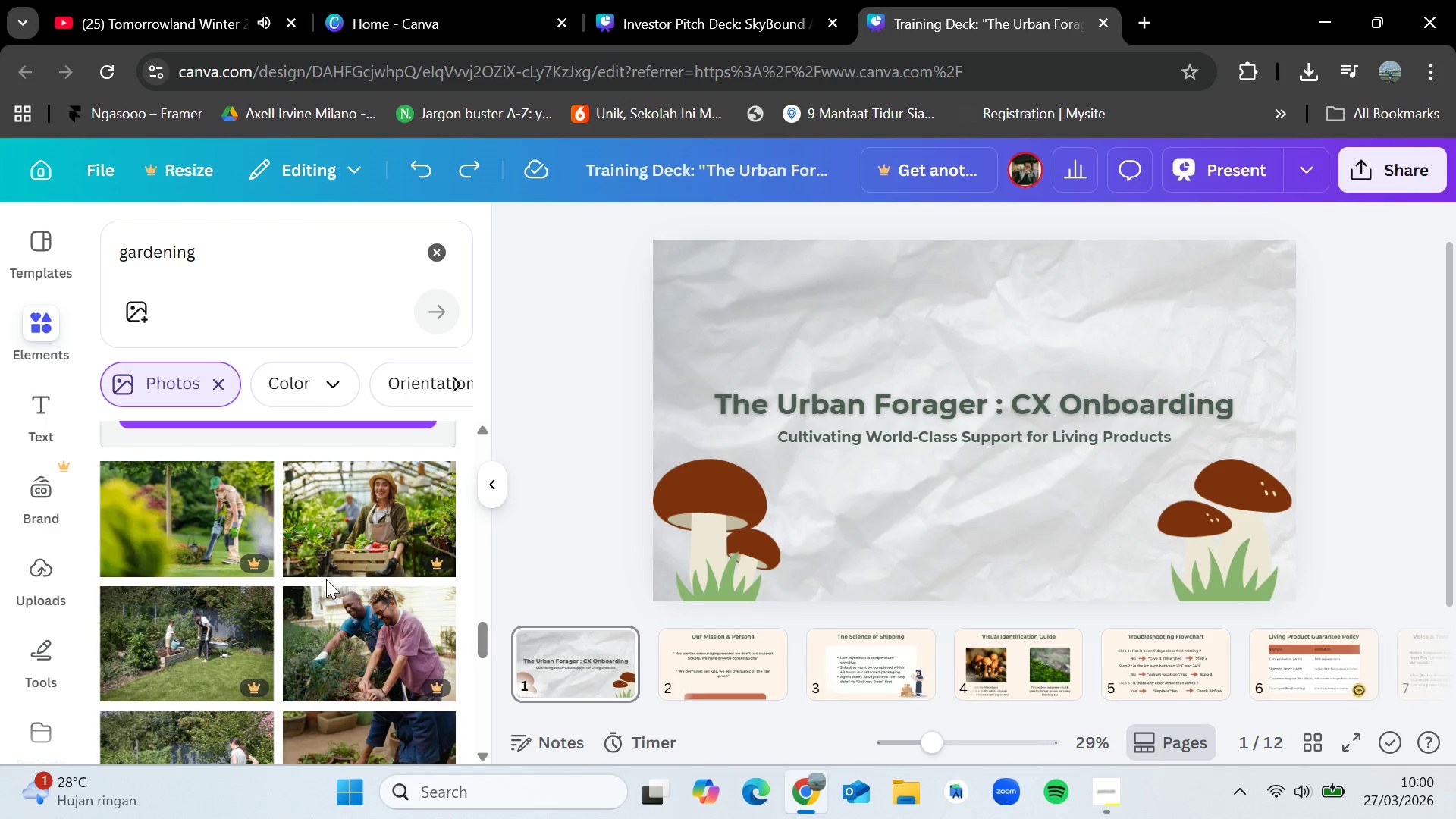 
scroll: coordinate [326, 579], scroll_direction: down, amount: 3.0
 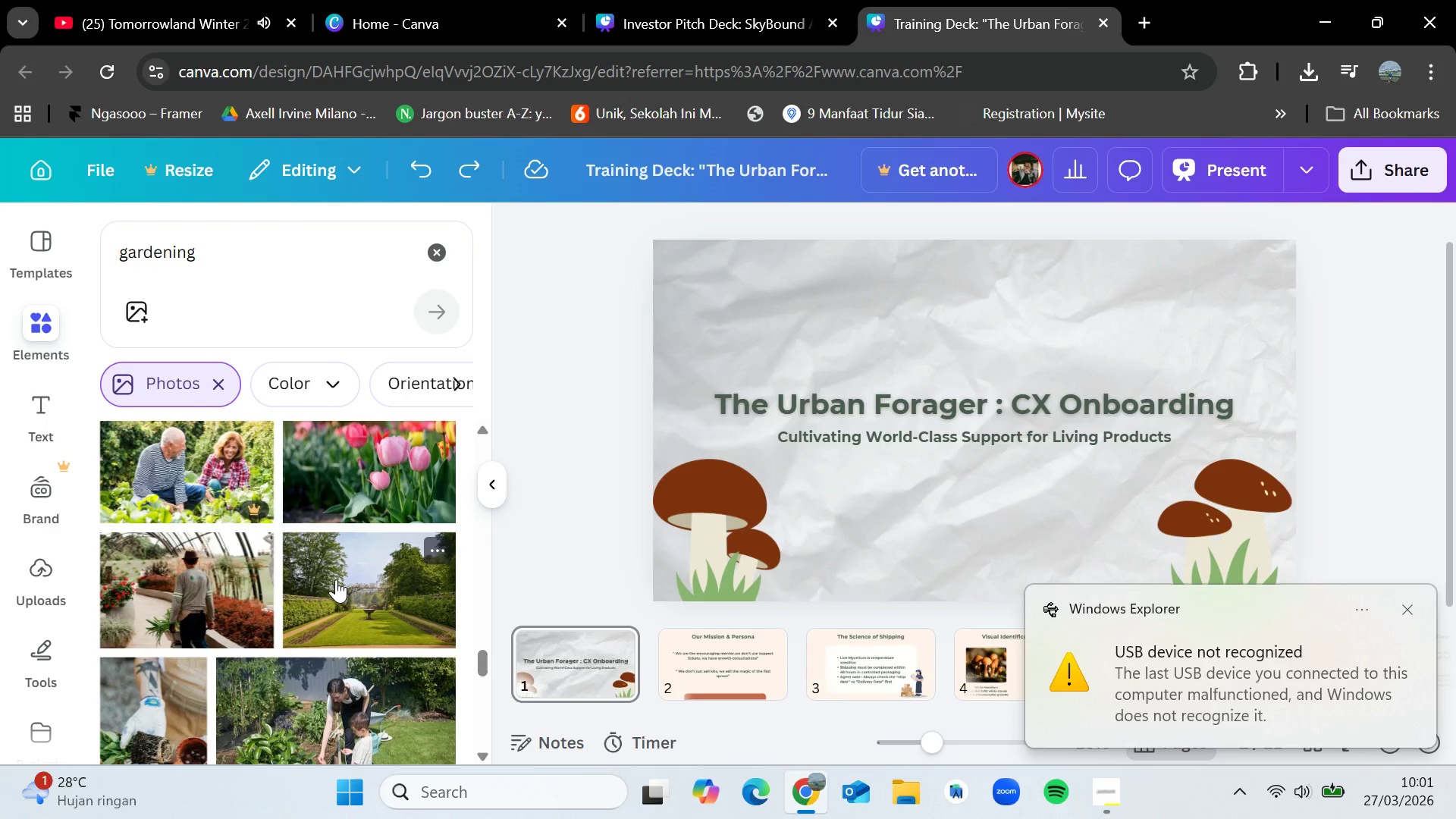 
wait(16.22)
 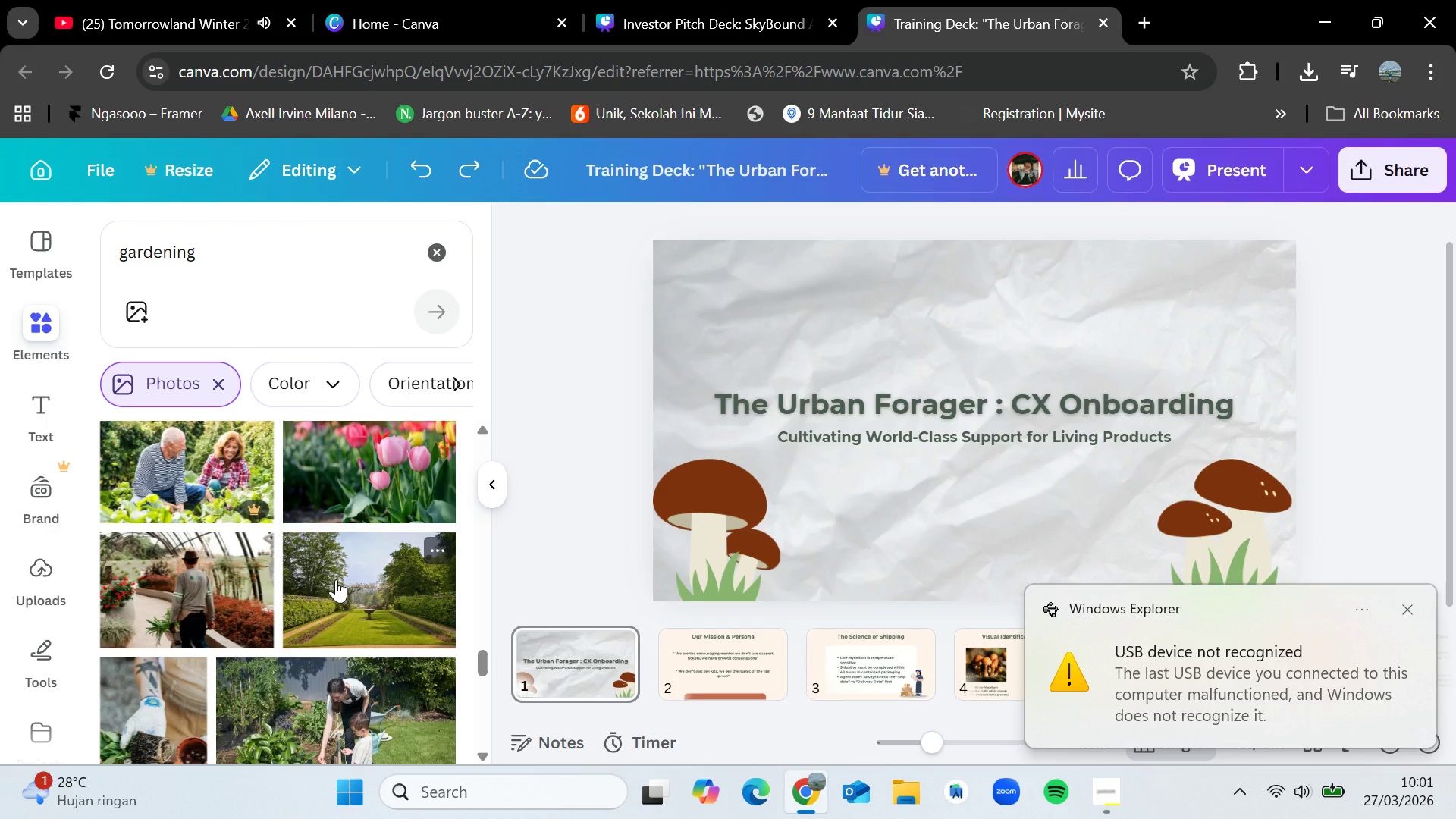 
scroll: coordinate [313, 559], scroll_direction: down, amount: 3.0
 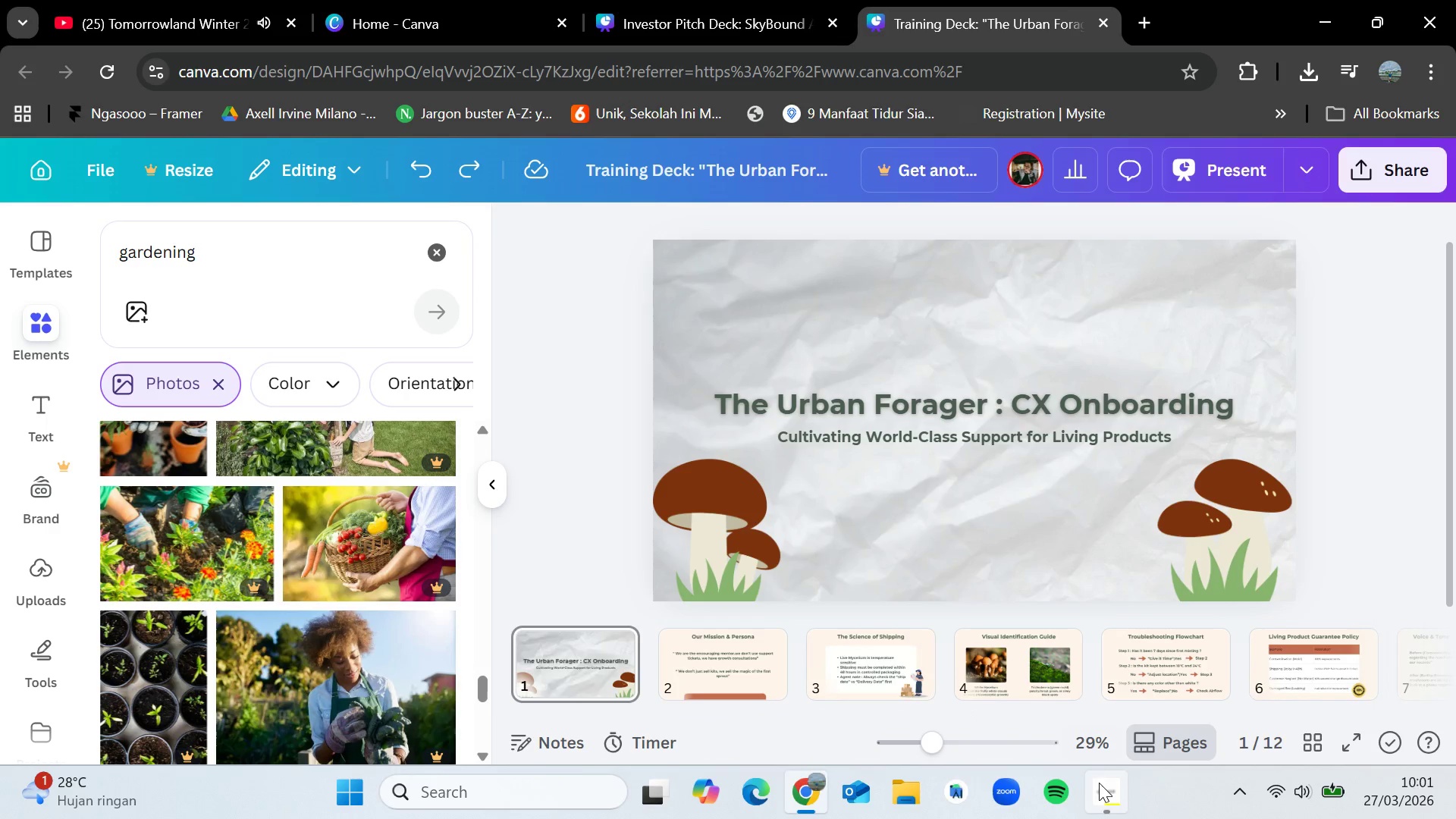 
left_click([1109, 788])